 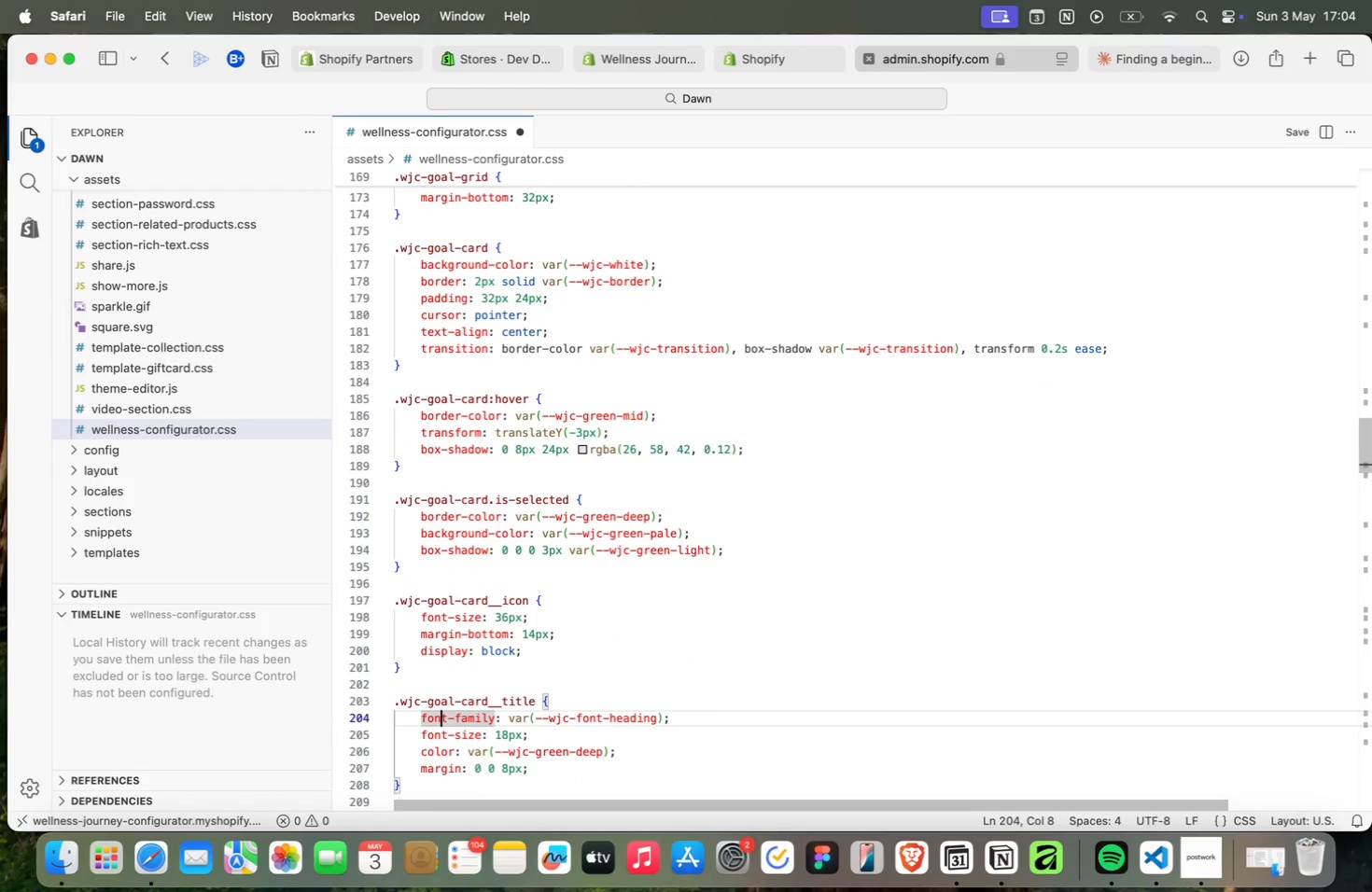 
key(ArrowDown)
 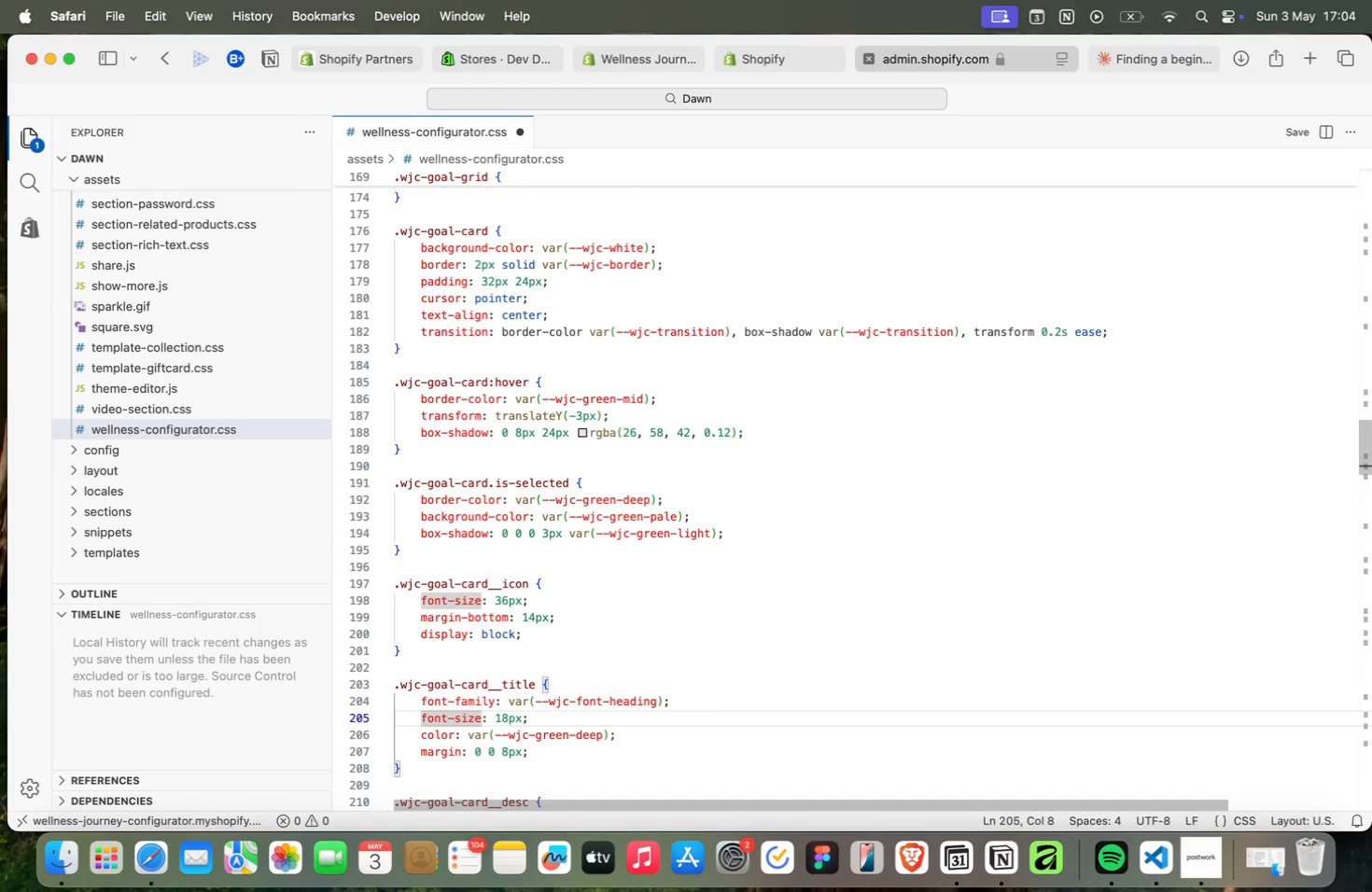 
key(ArrowDown)
 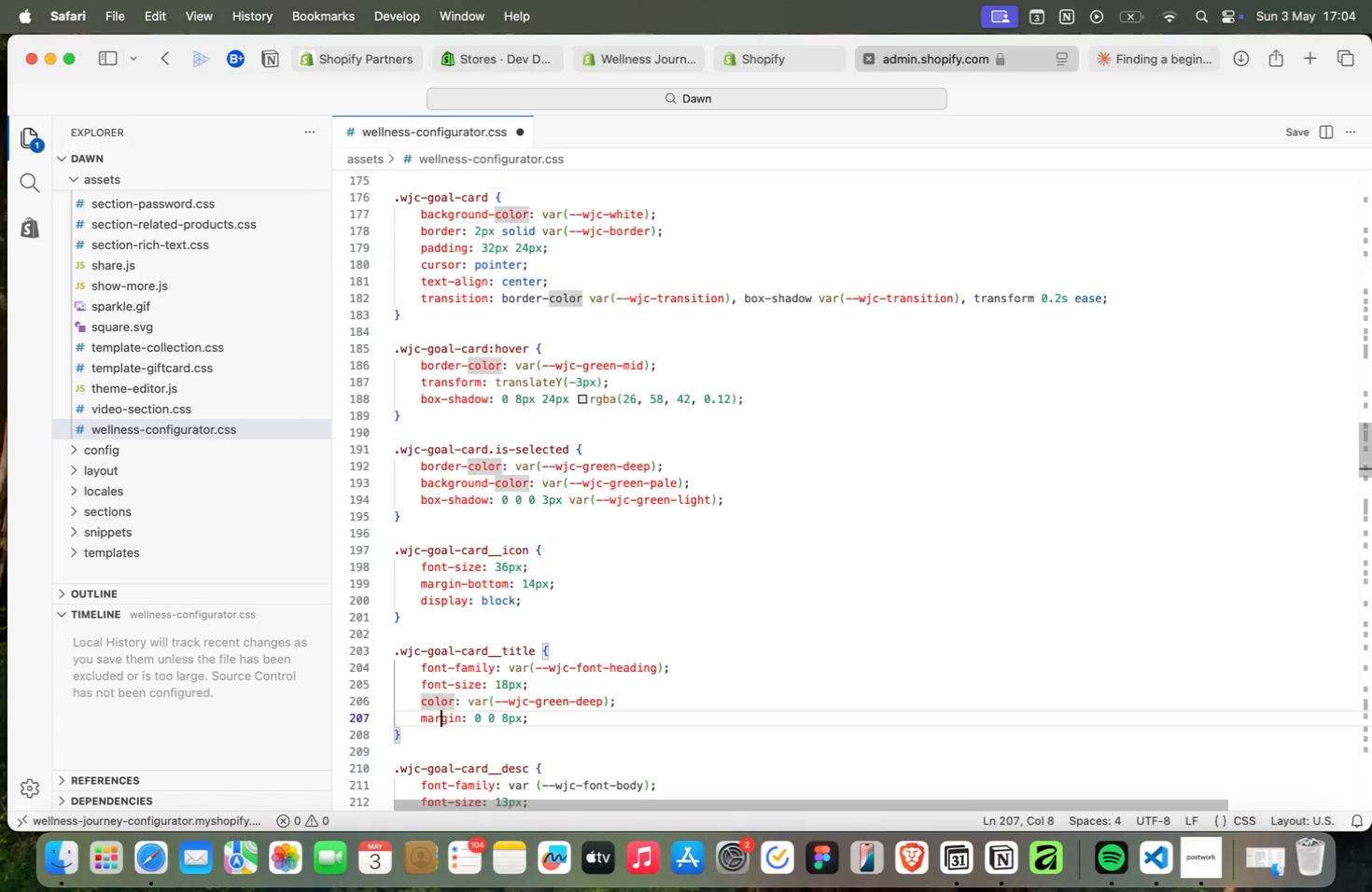 
key(ArrowDown)
 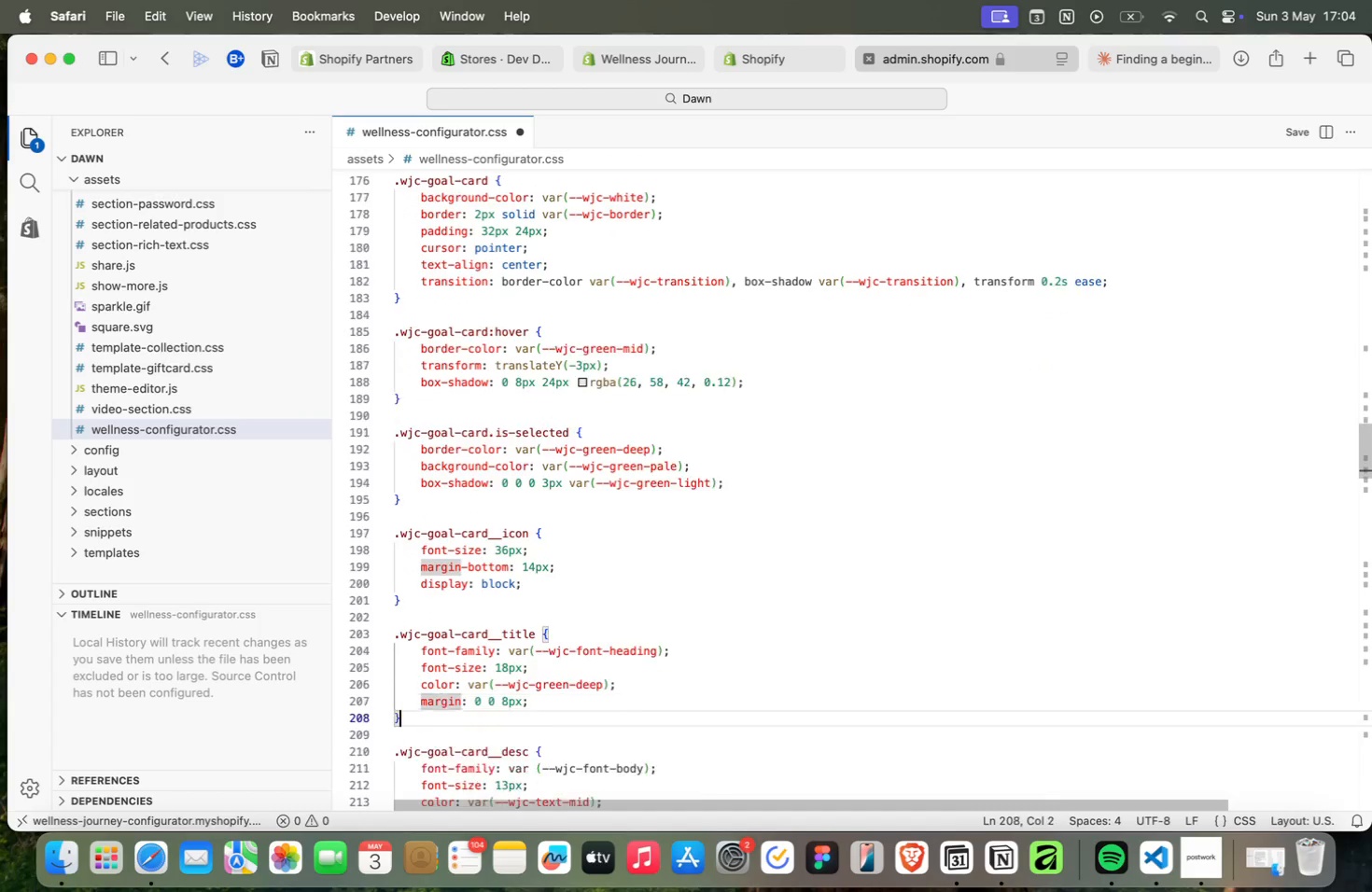 
key(ArrowDown)
 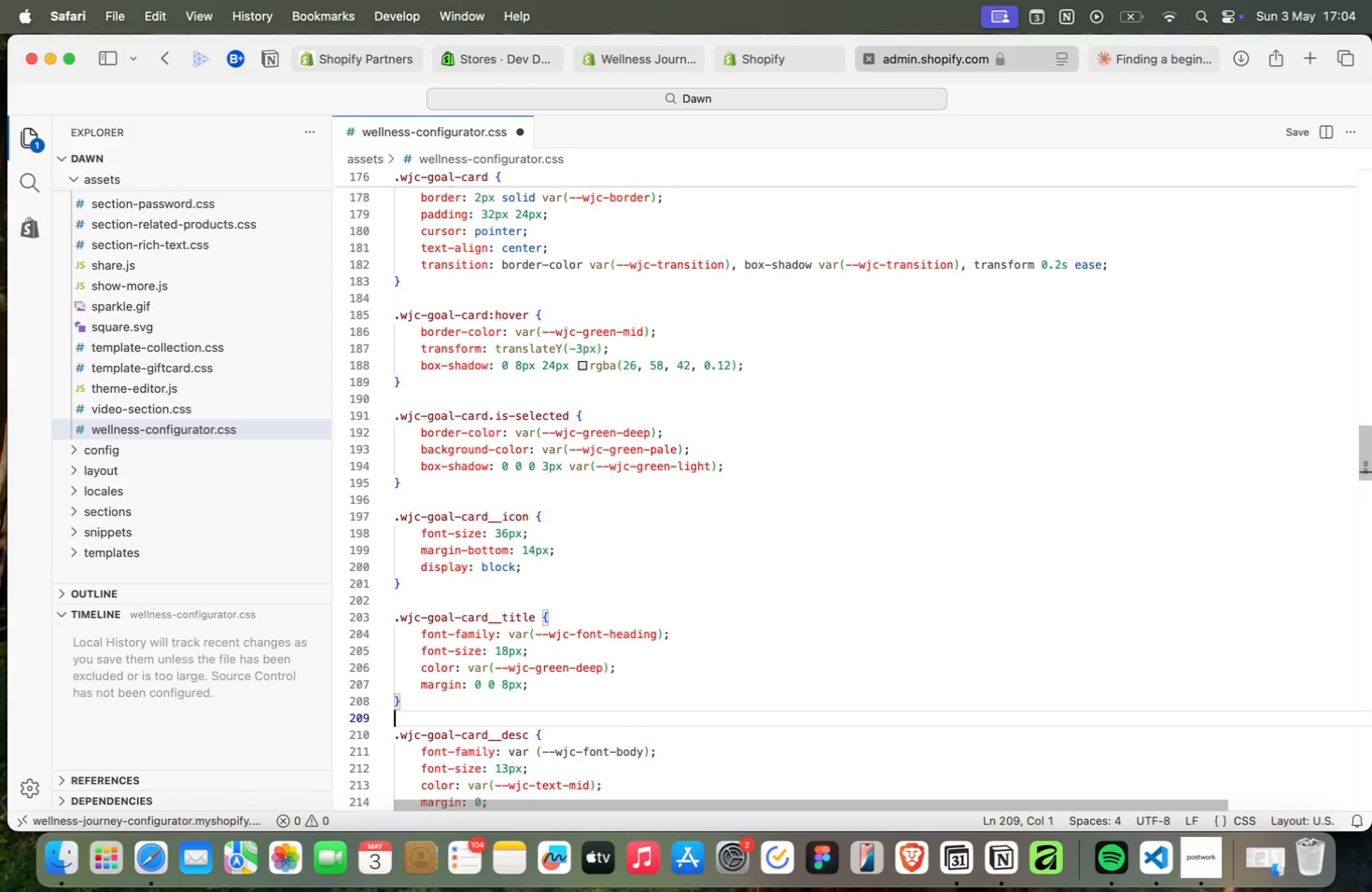 
key(ArrowDown)
 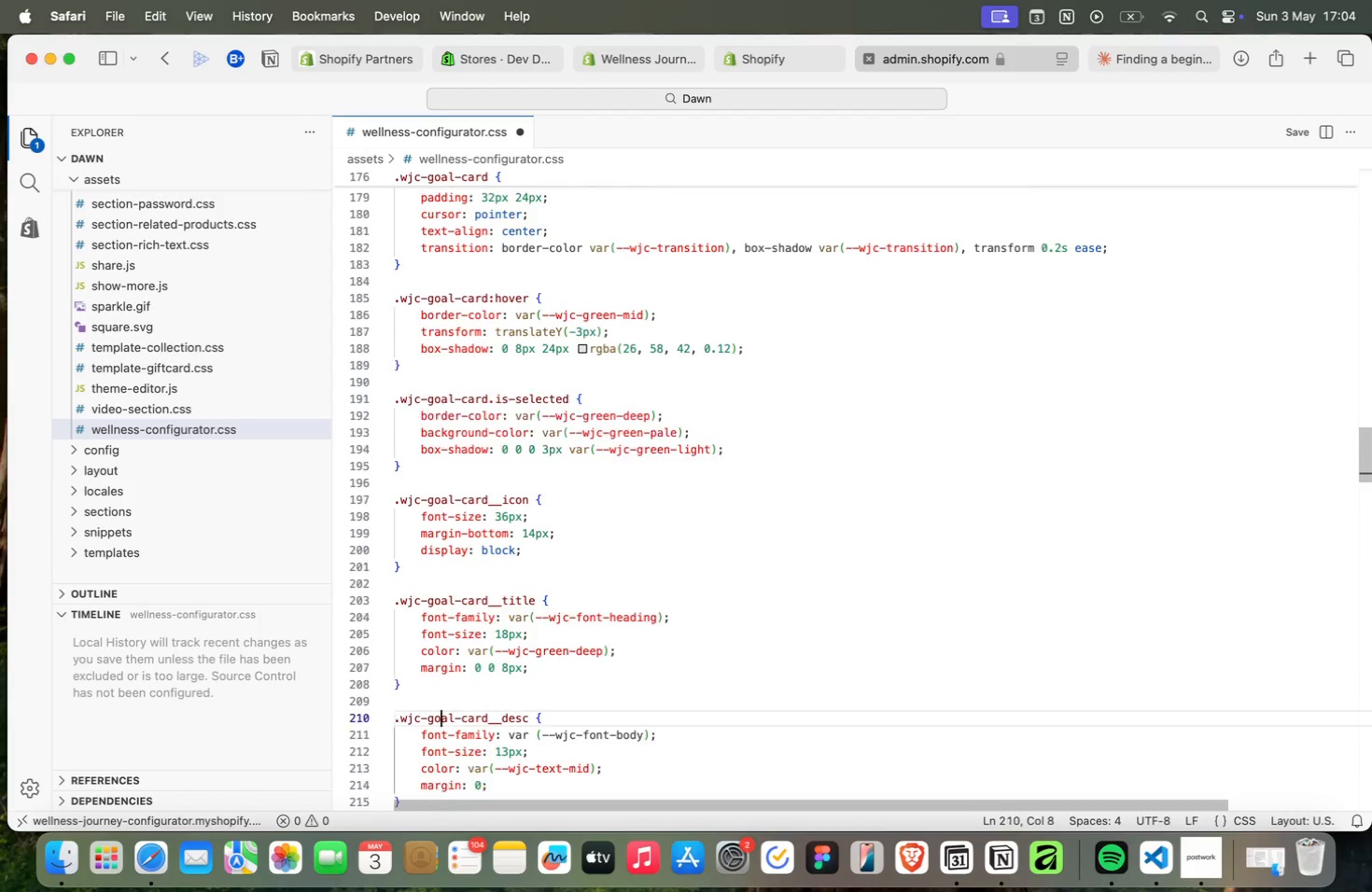 
key(ArrowDown)
 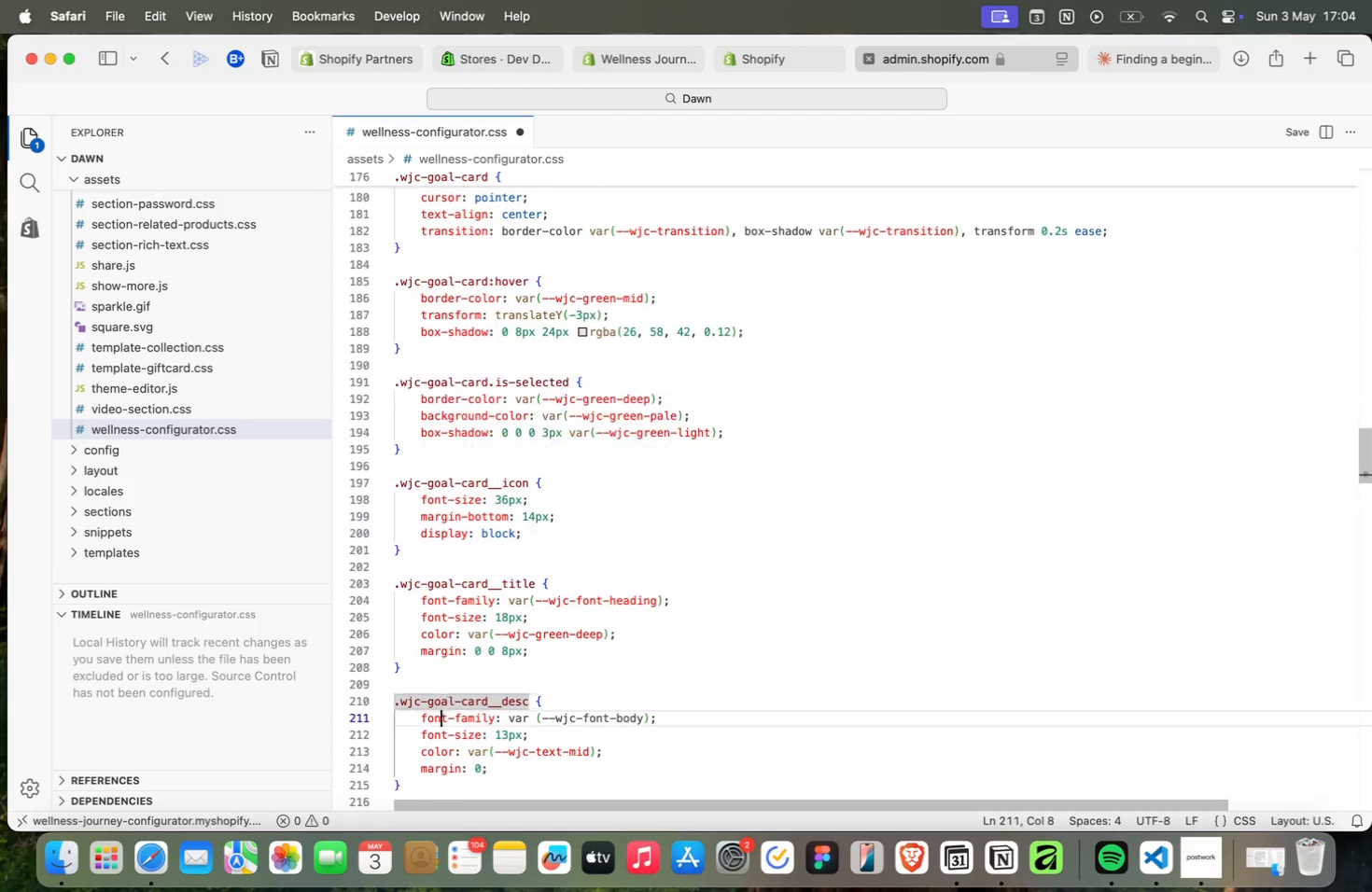 
key(ArrowDown)
 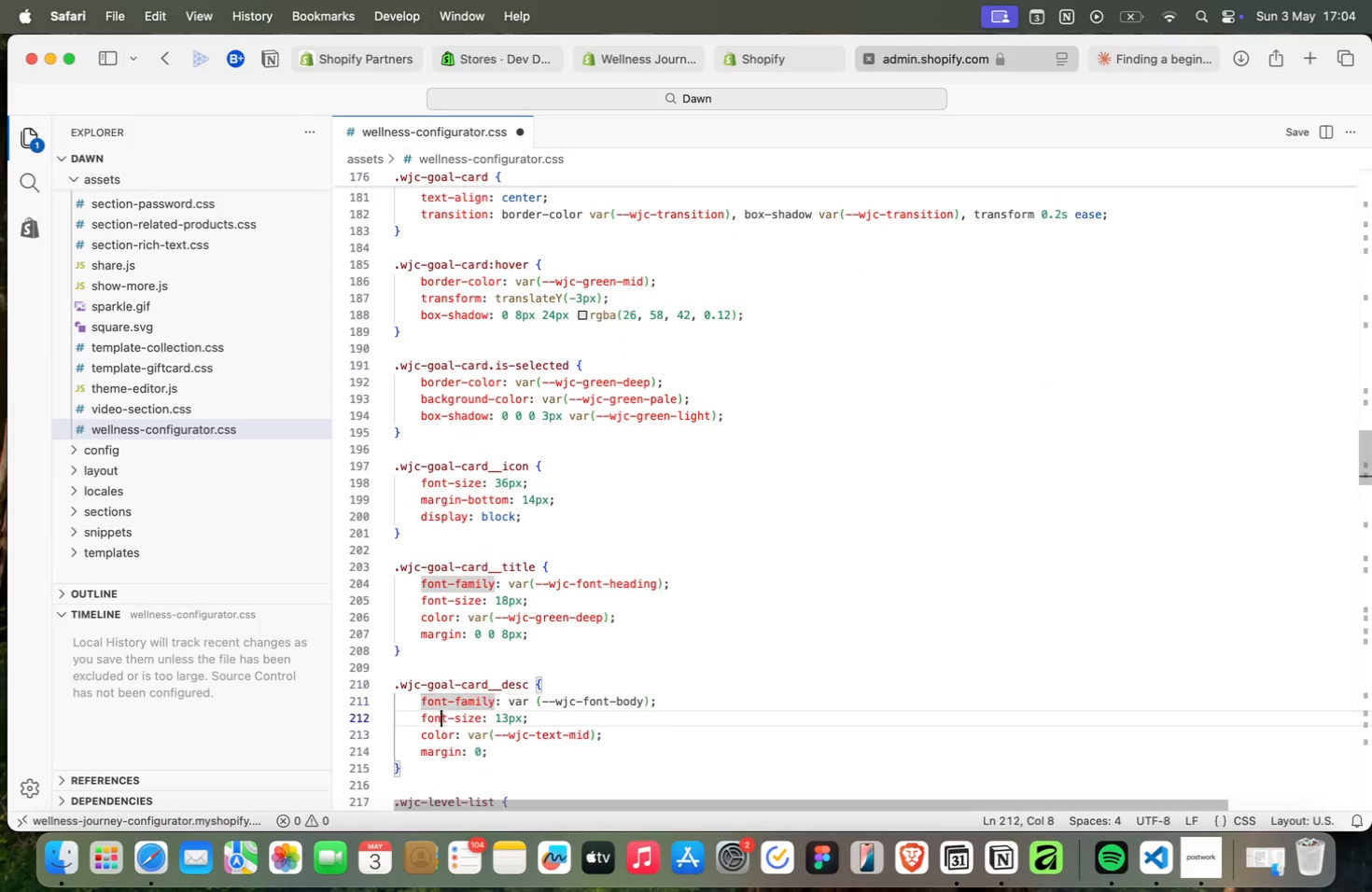 
key(ArrowDown)
 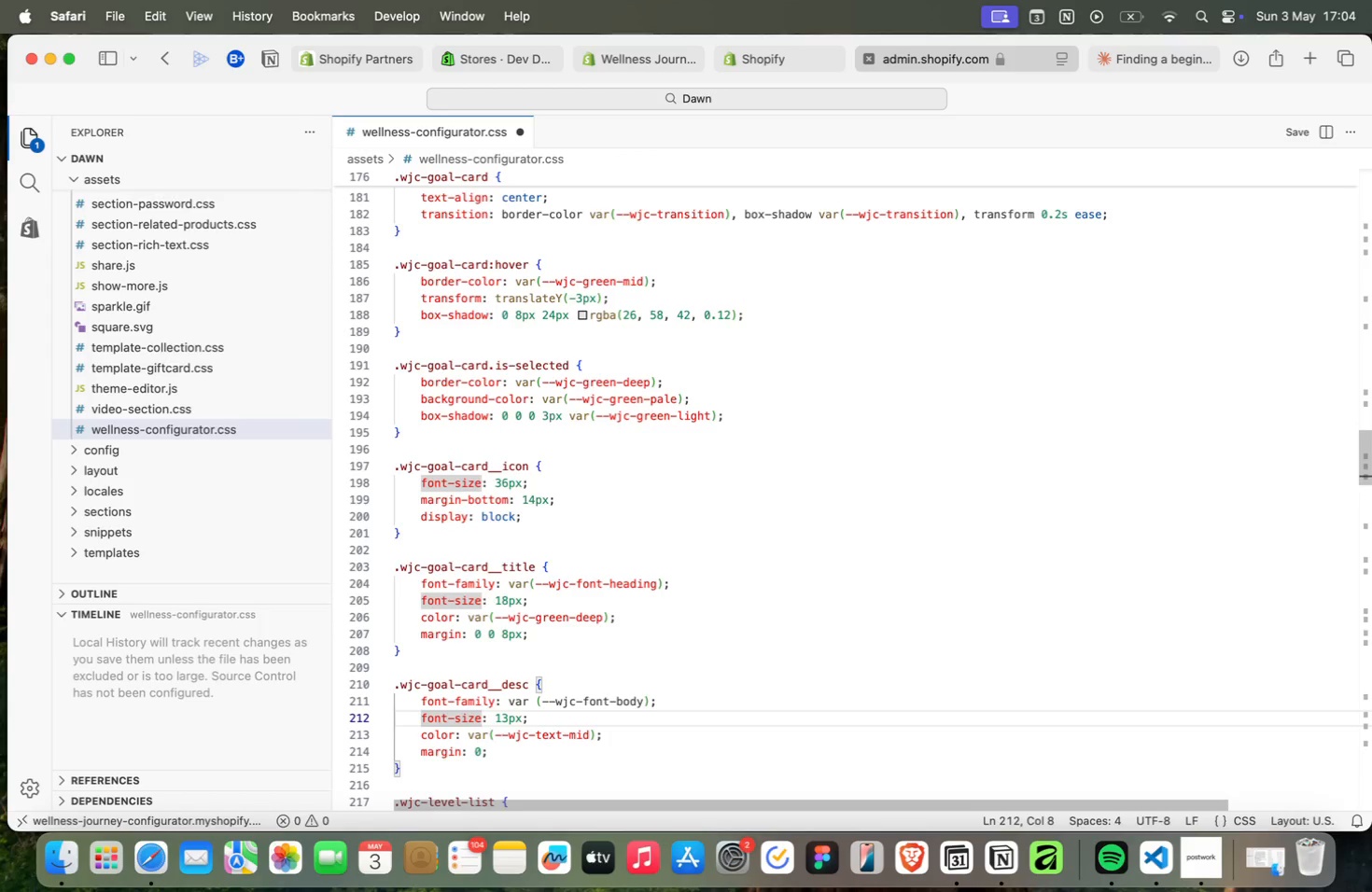 
key(ArrowDown)
 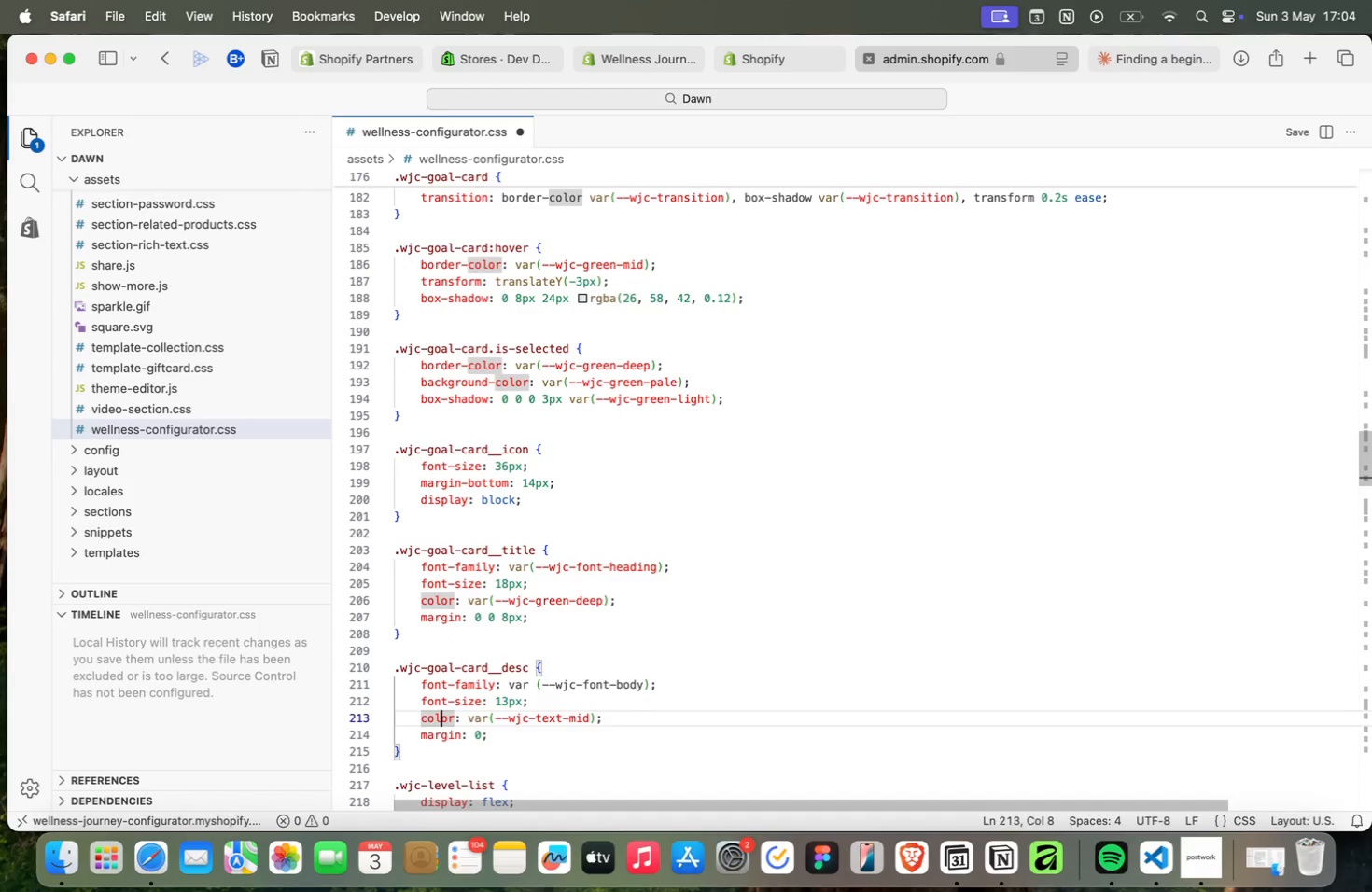 
key(ArrowDown)
 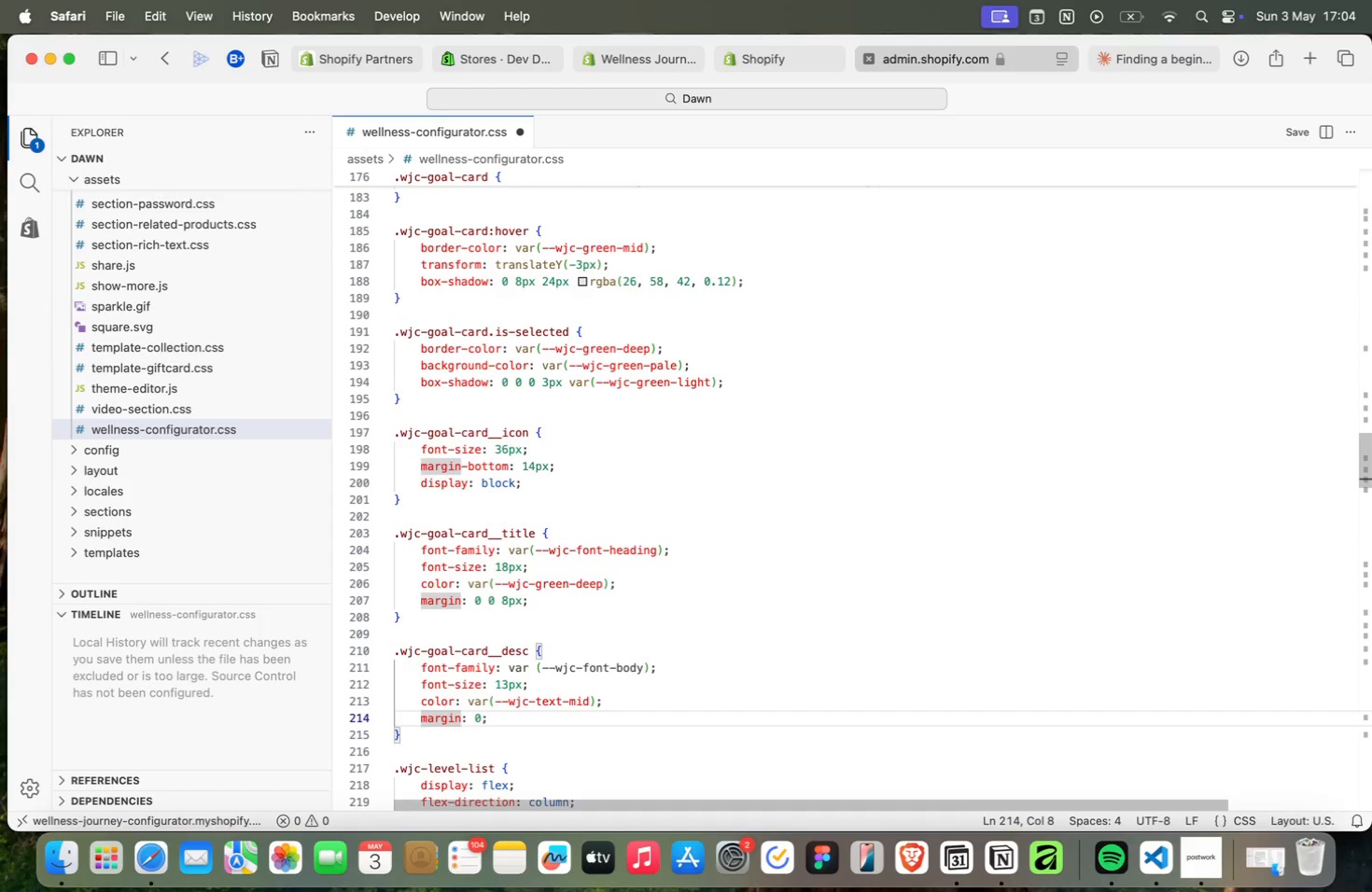 
key(ArrowUp)
 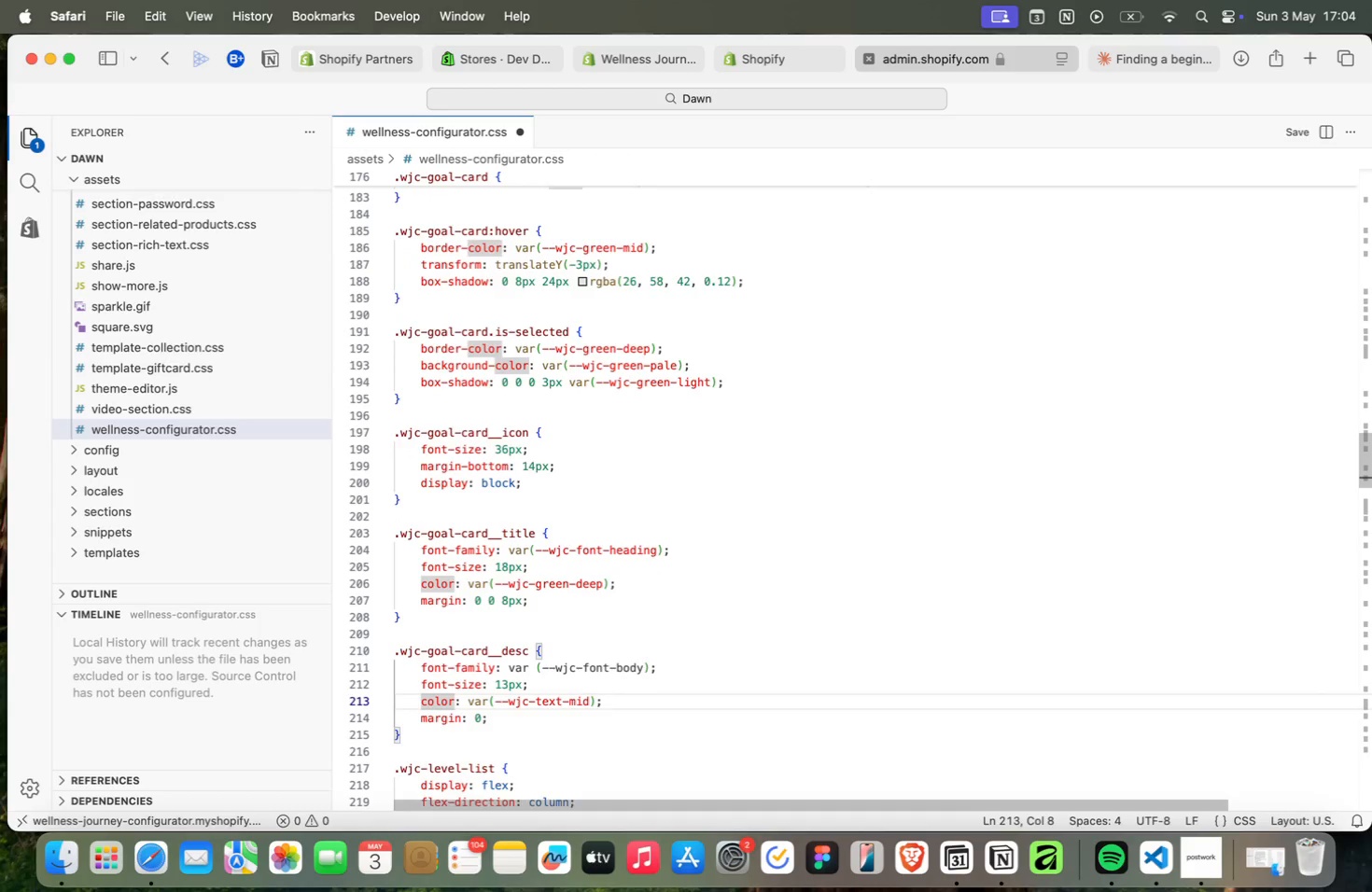 
key(ArrowUp)
 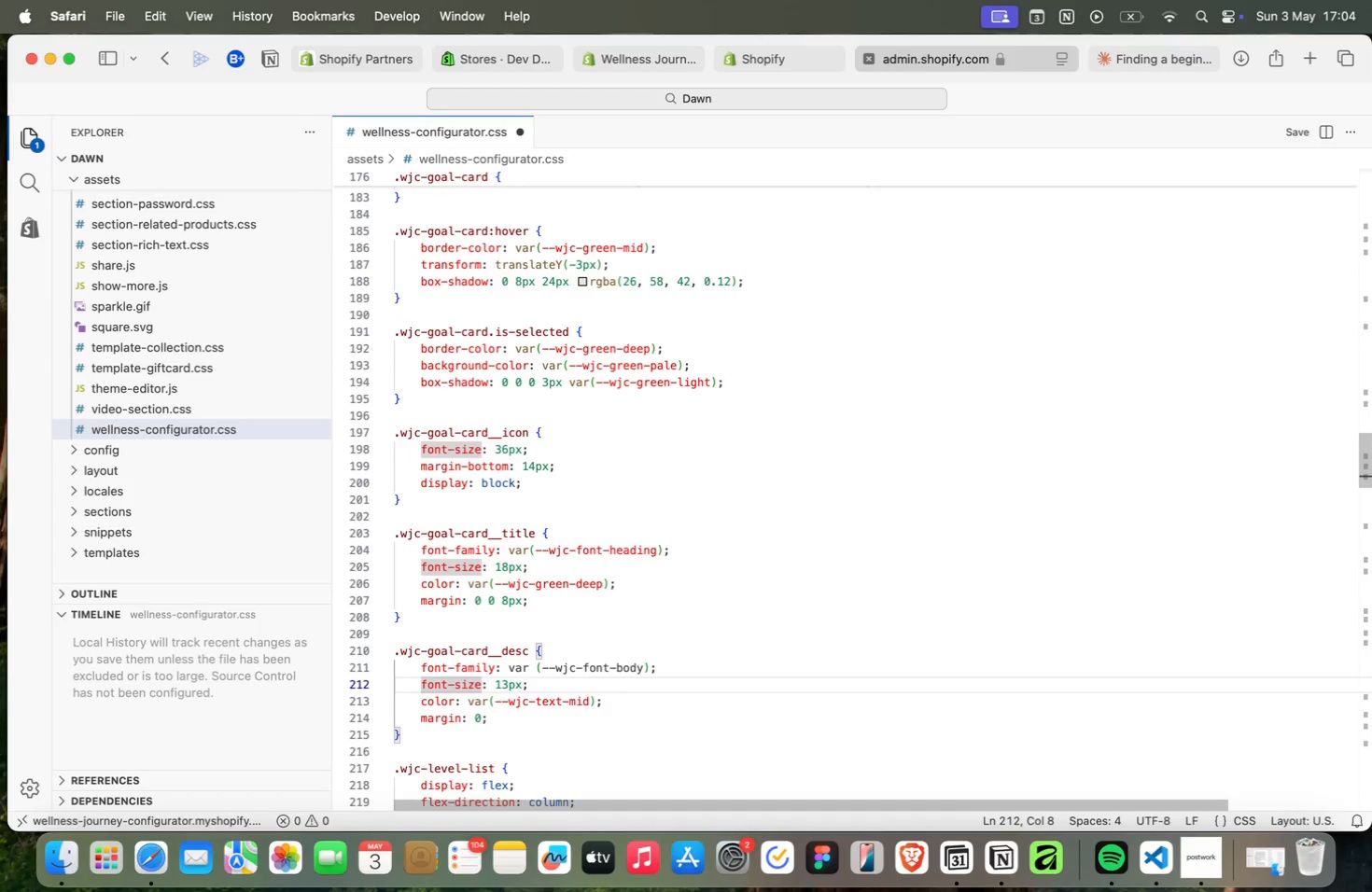 
key(ArrowUp)
 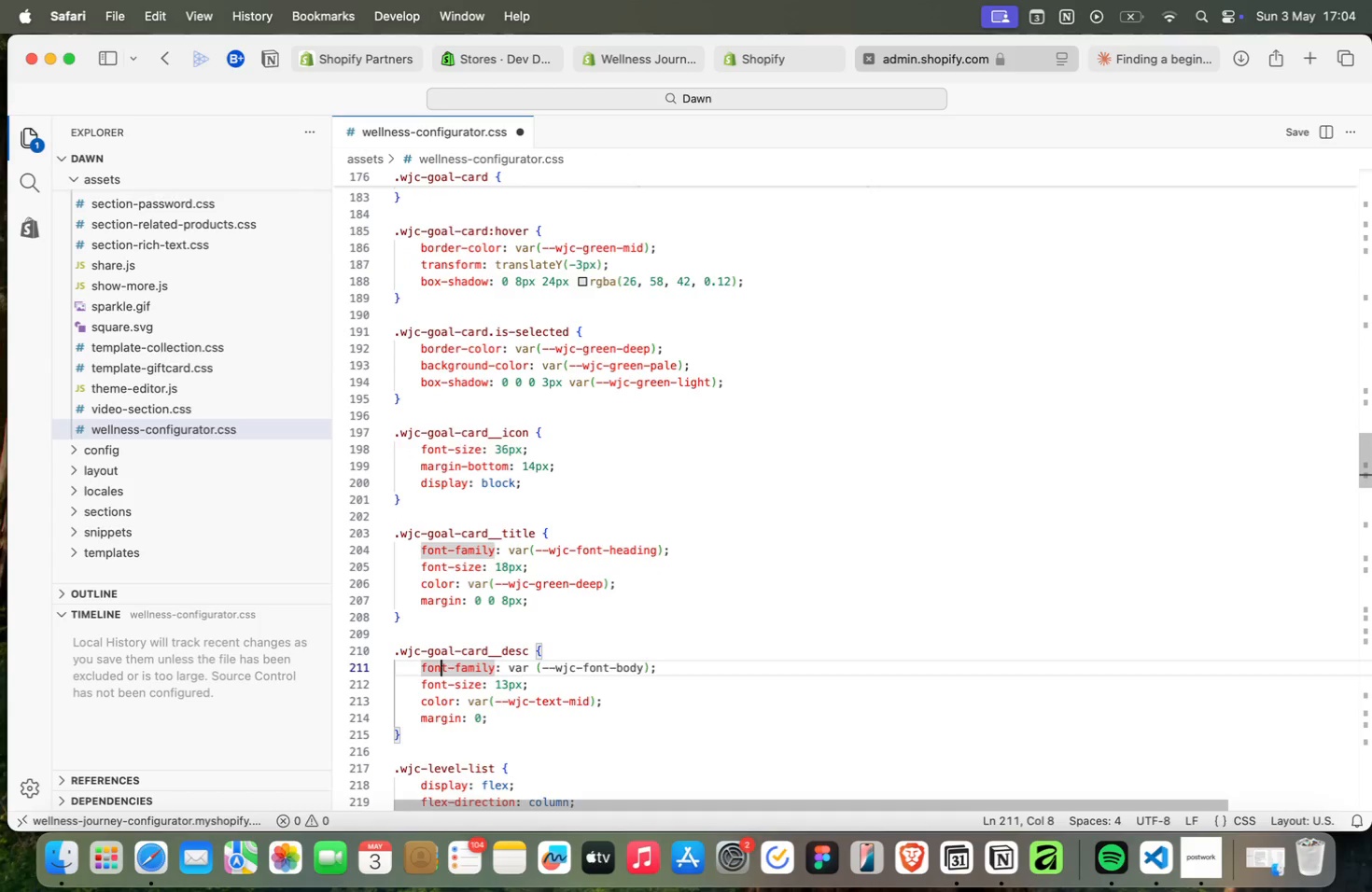 
key(ArrowDown)
 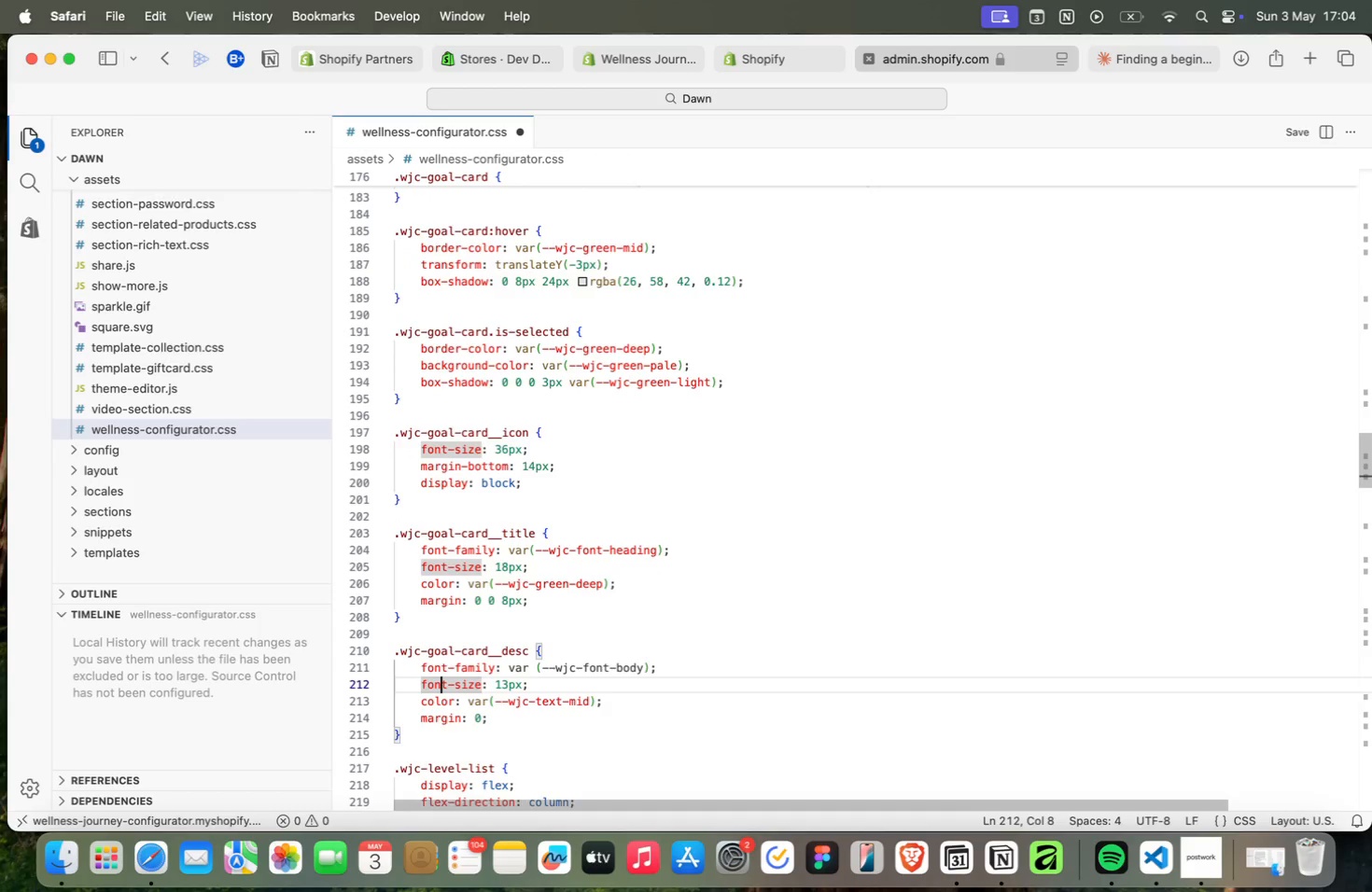 
key(ArrowDown)
 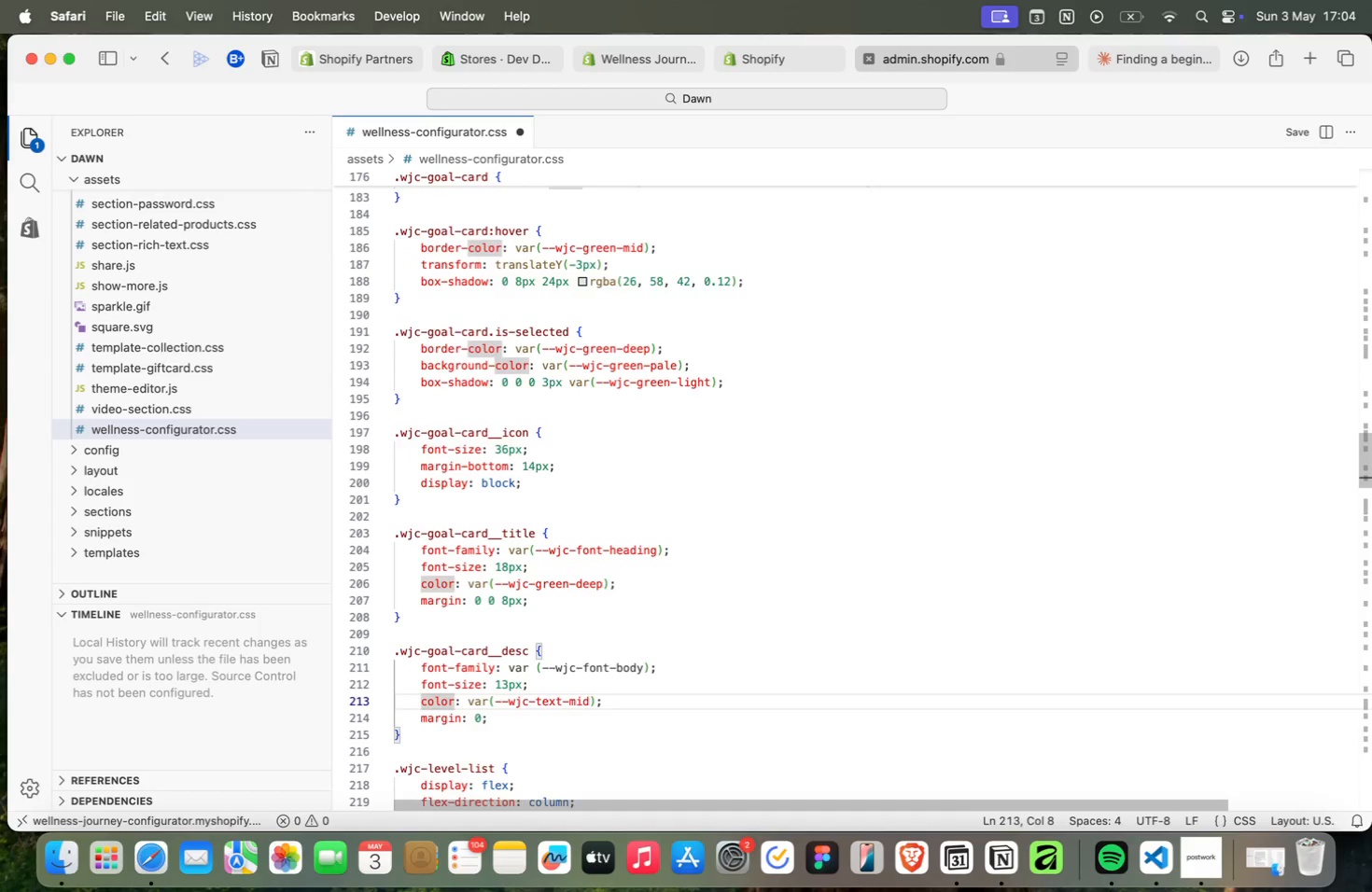 
key(ArrowDown)
 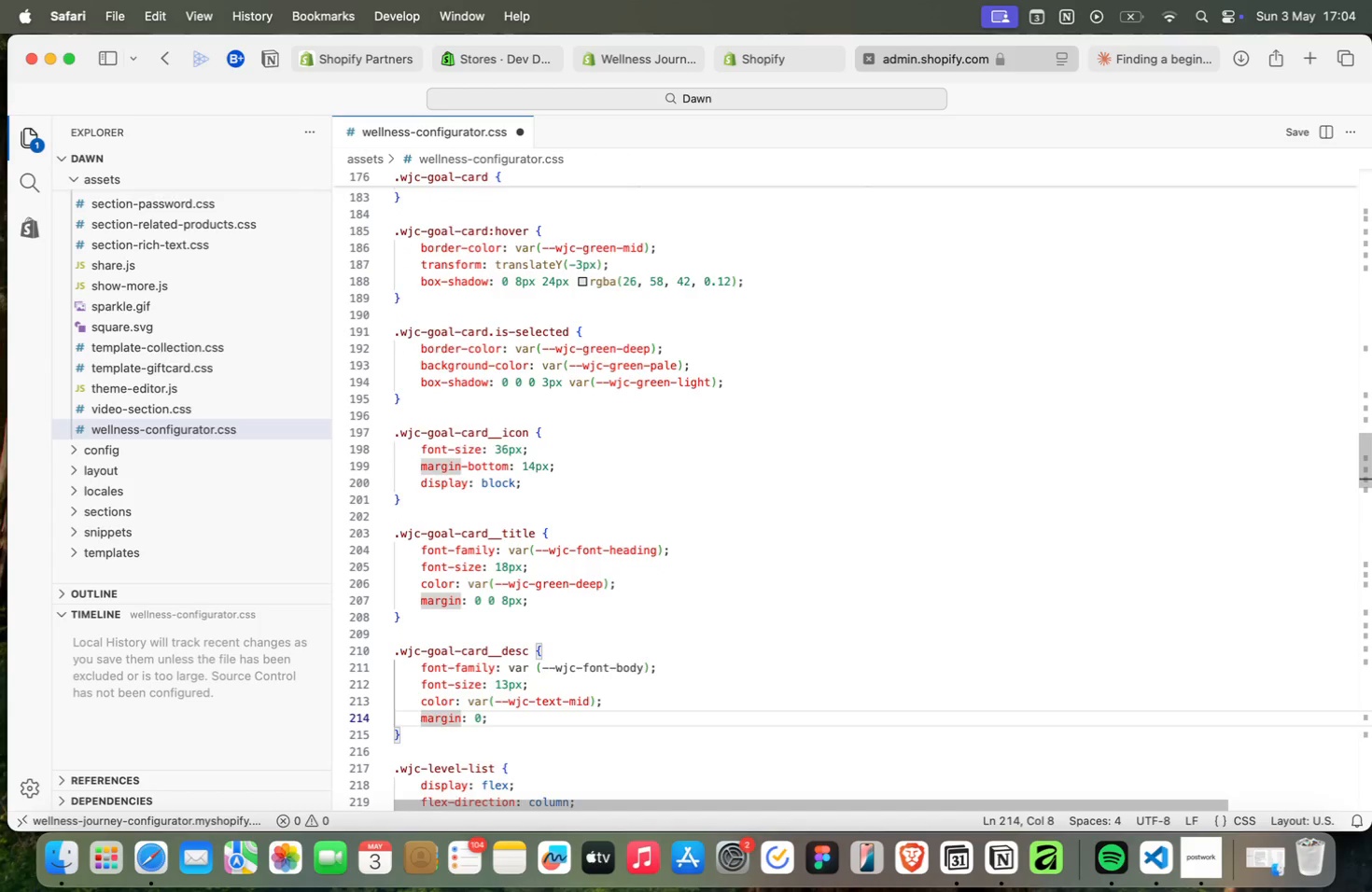 
key(ArrowDown)
 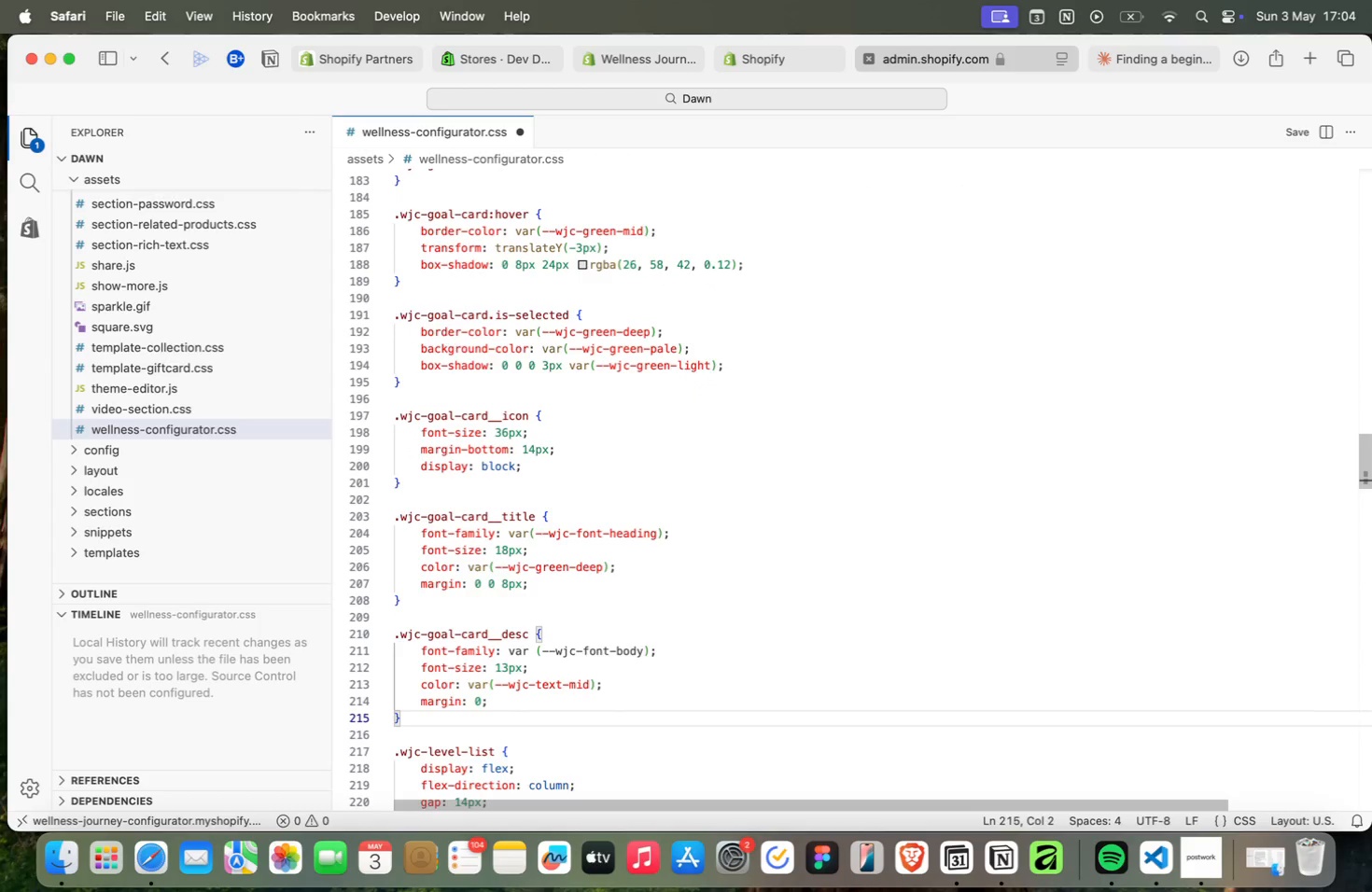 
key(ArrowUp)
 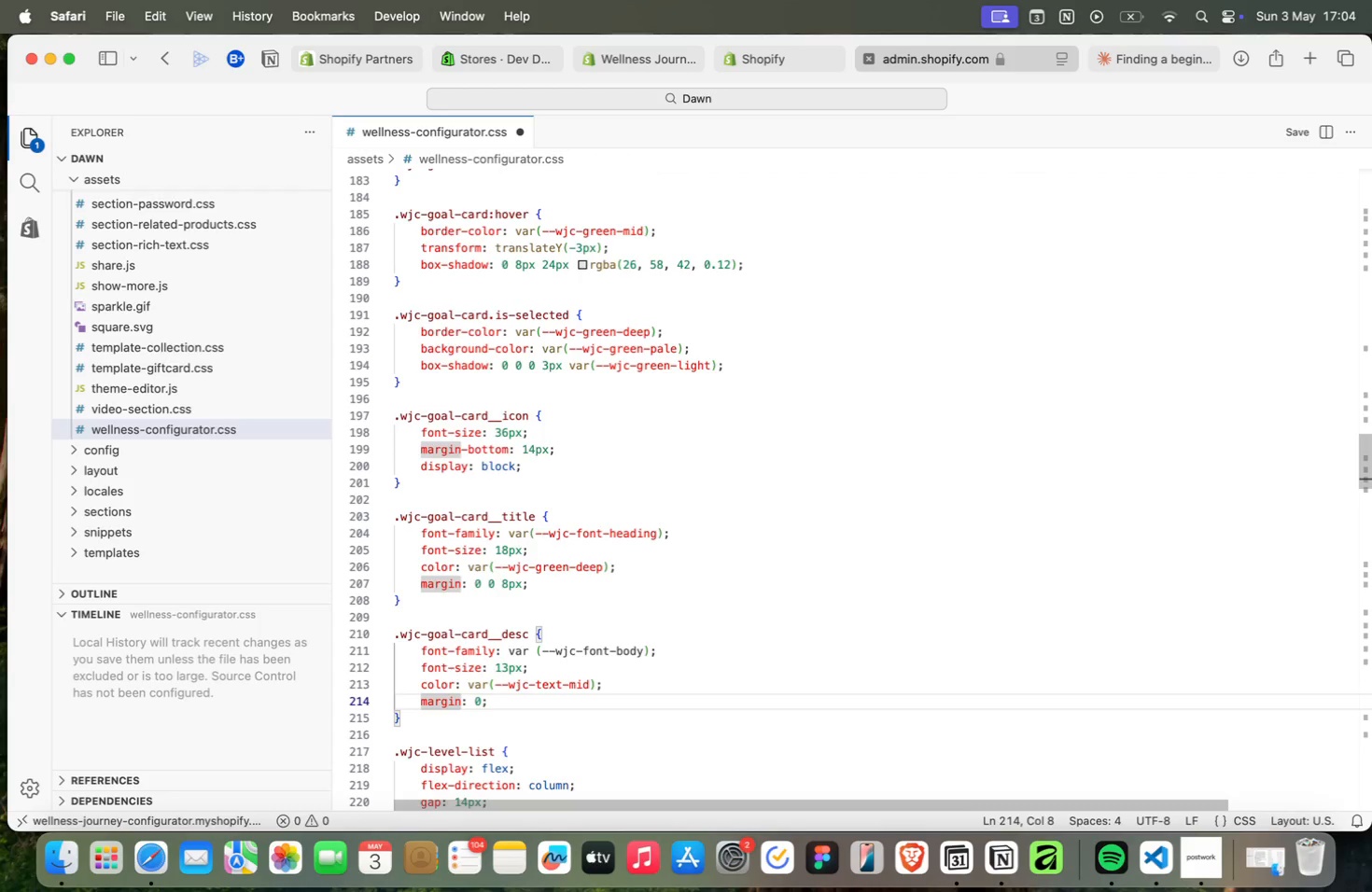 
key(ArrowDown)
 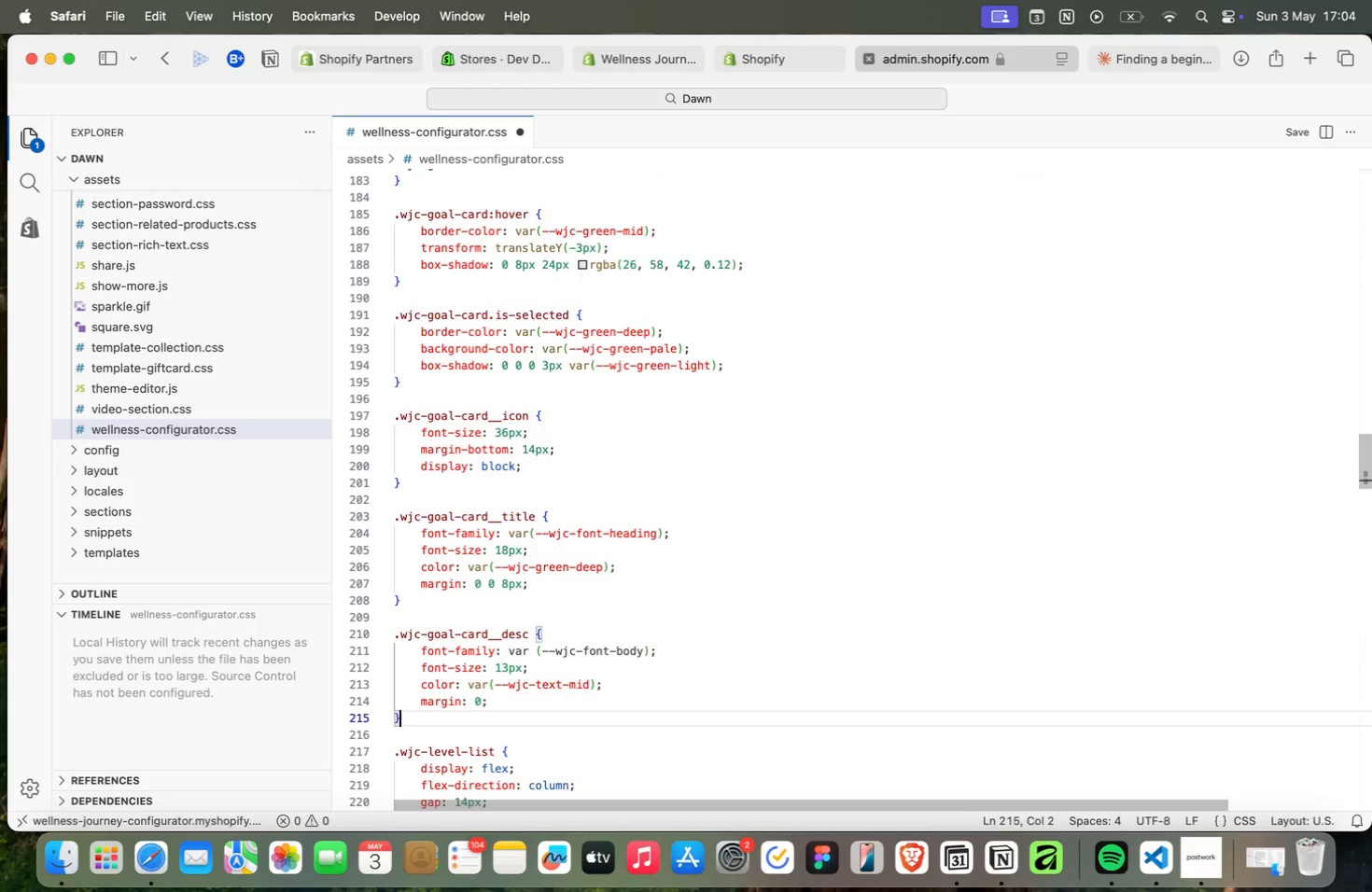 
key(ArrowDown)
 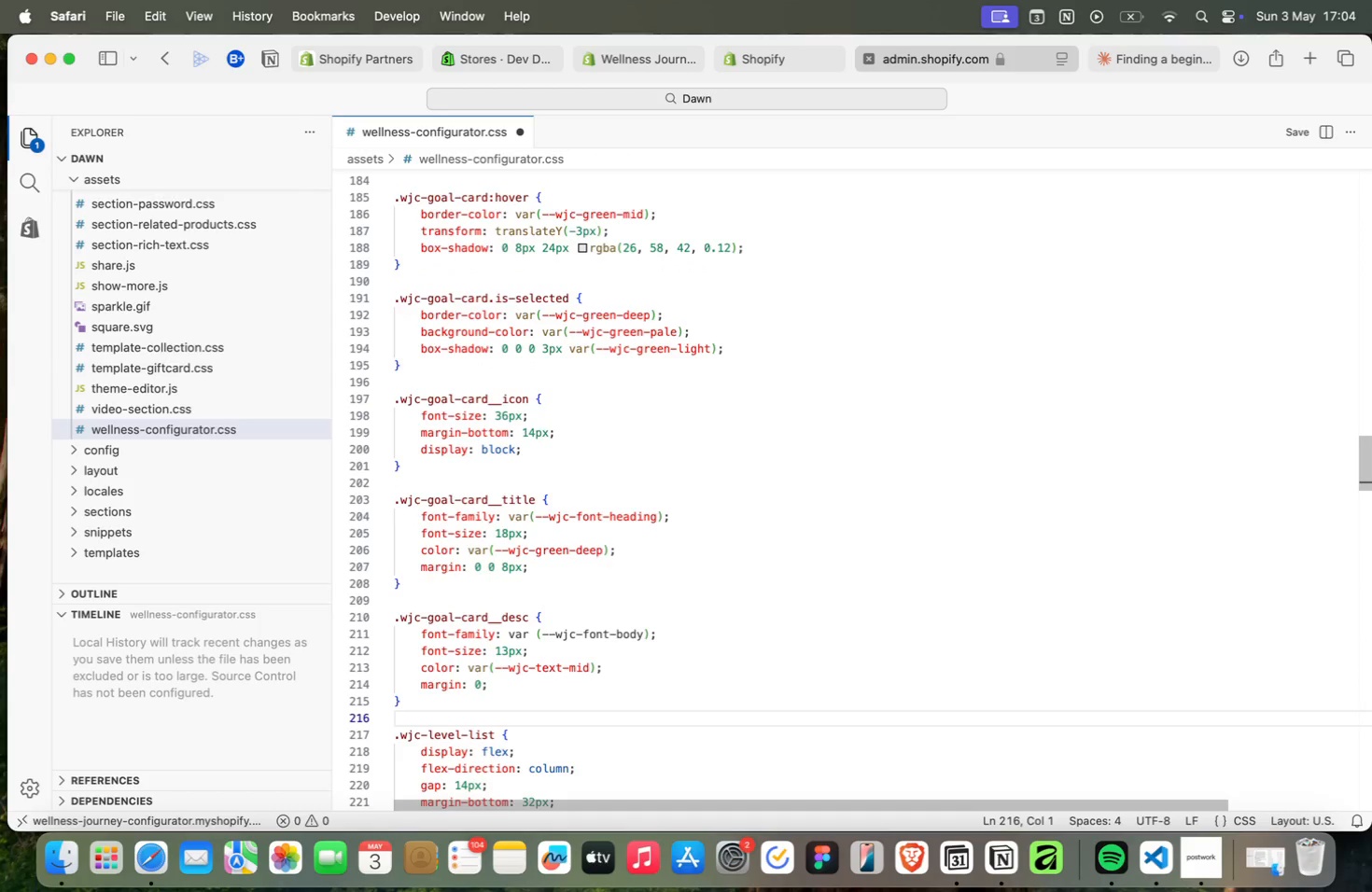 
key(ArrowDown)
 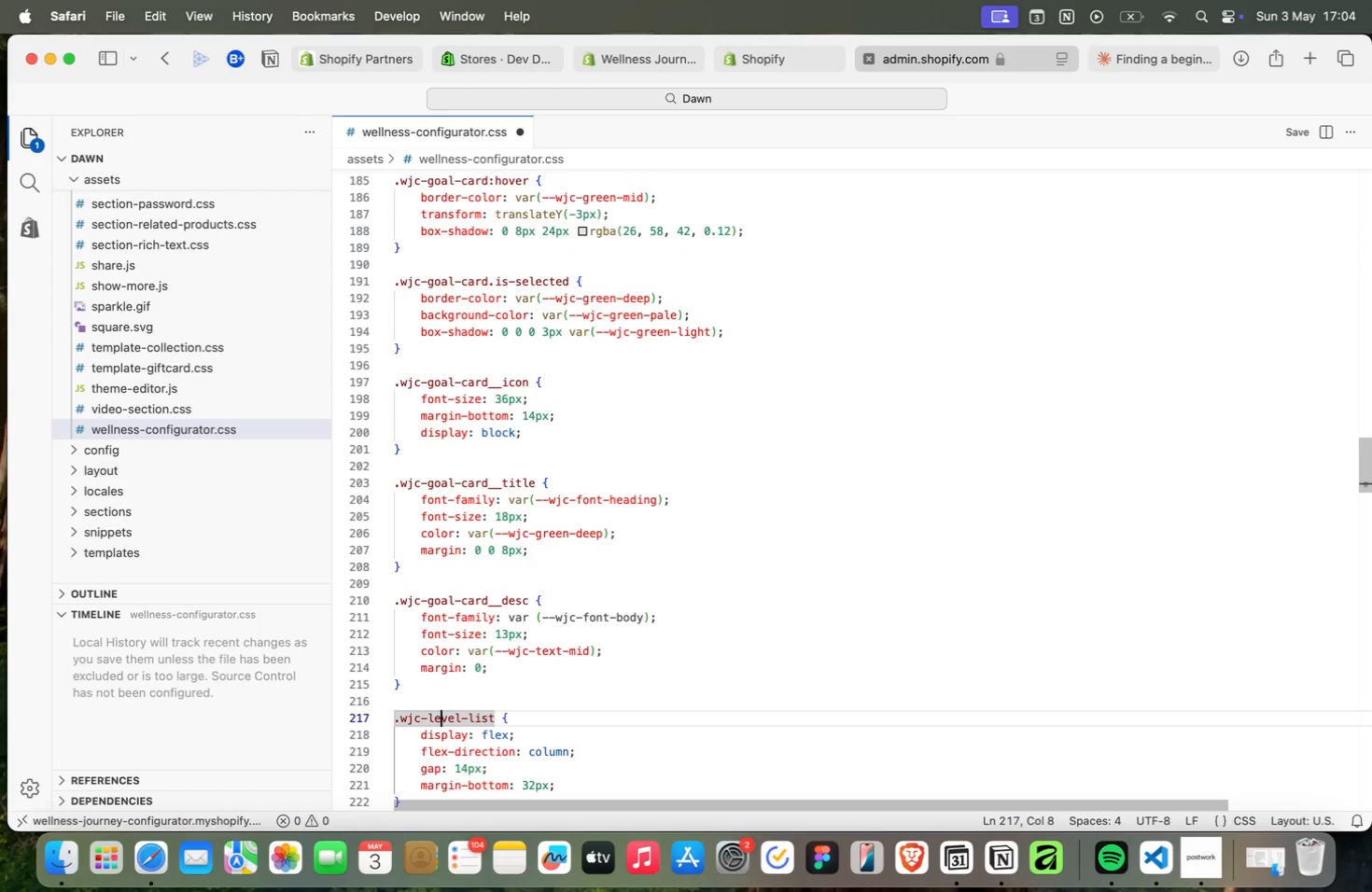 
key(ArrowDown)
 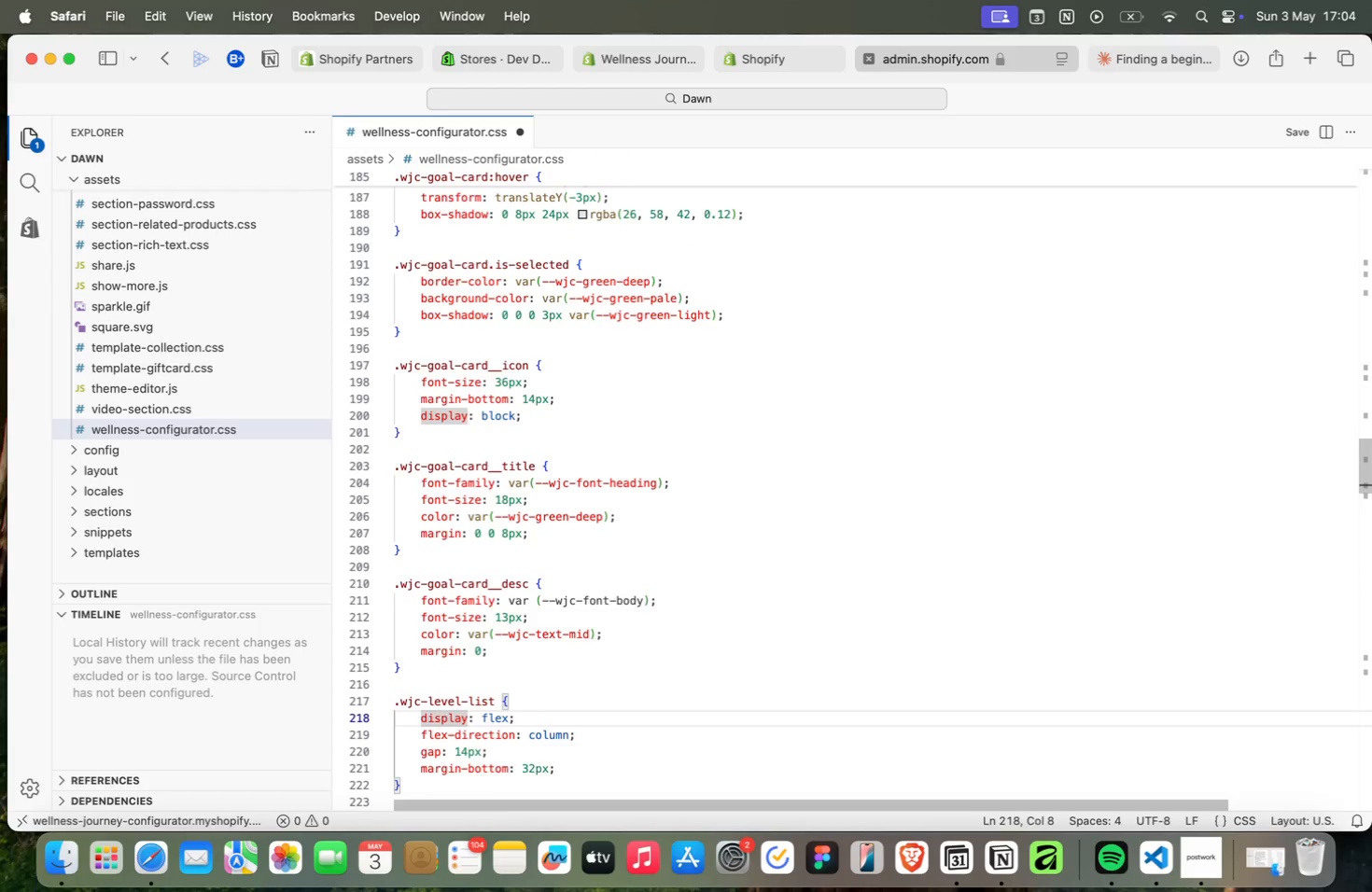 
key(ArrowDown)
 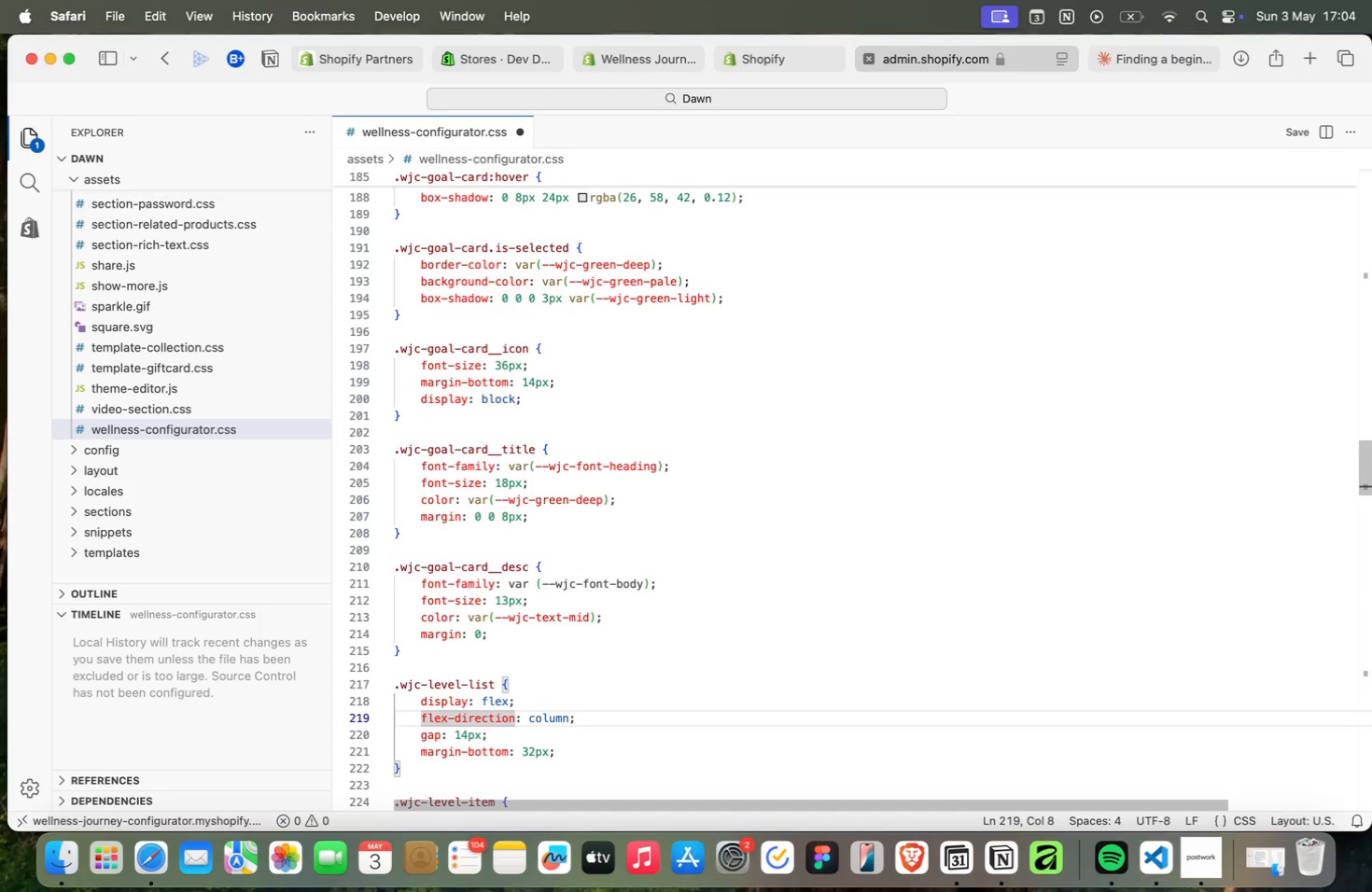 
key(ArrowDown)
 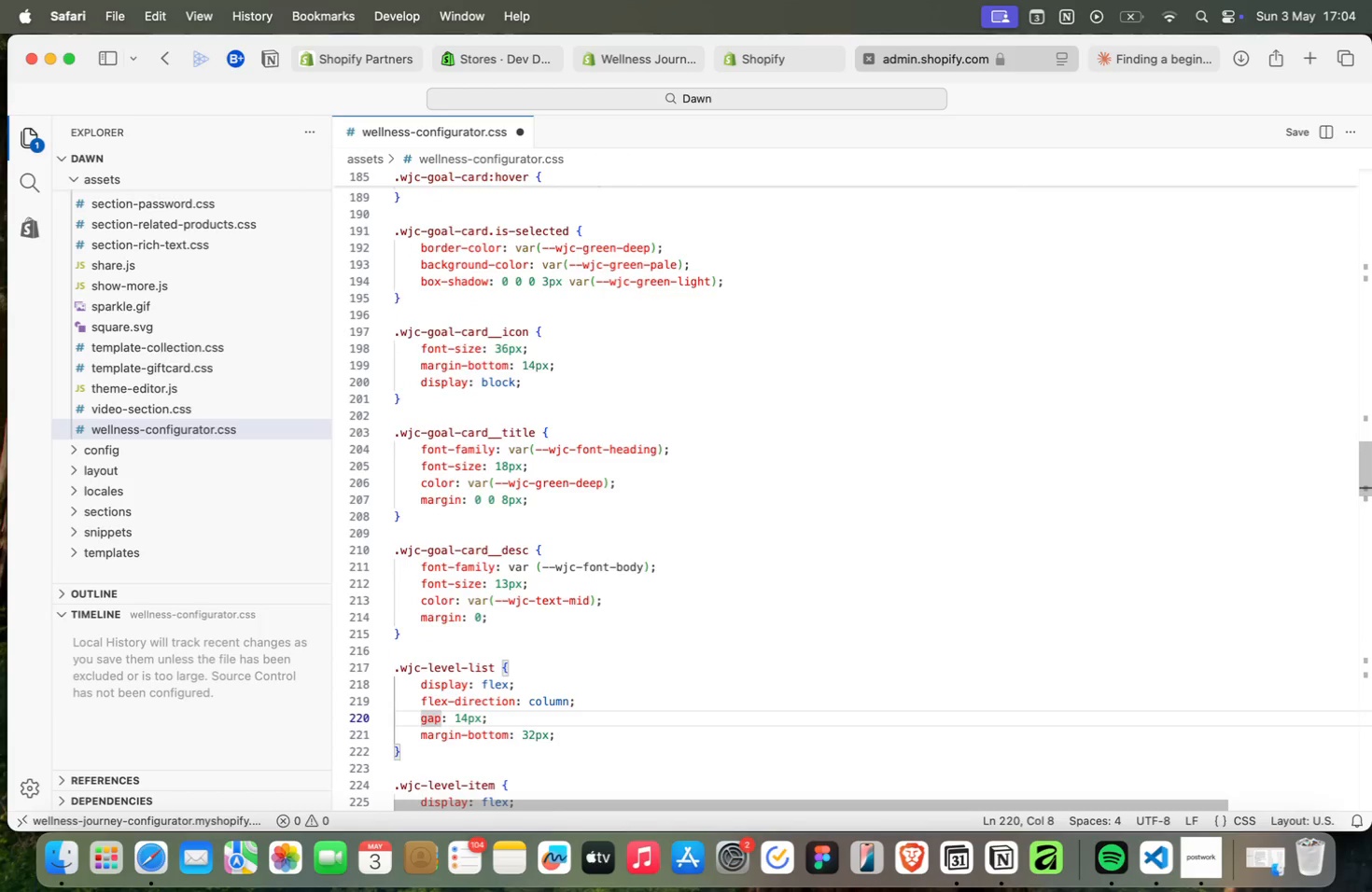 
key(ArrowDown)
 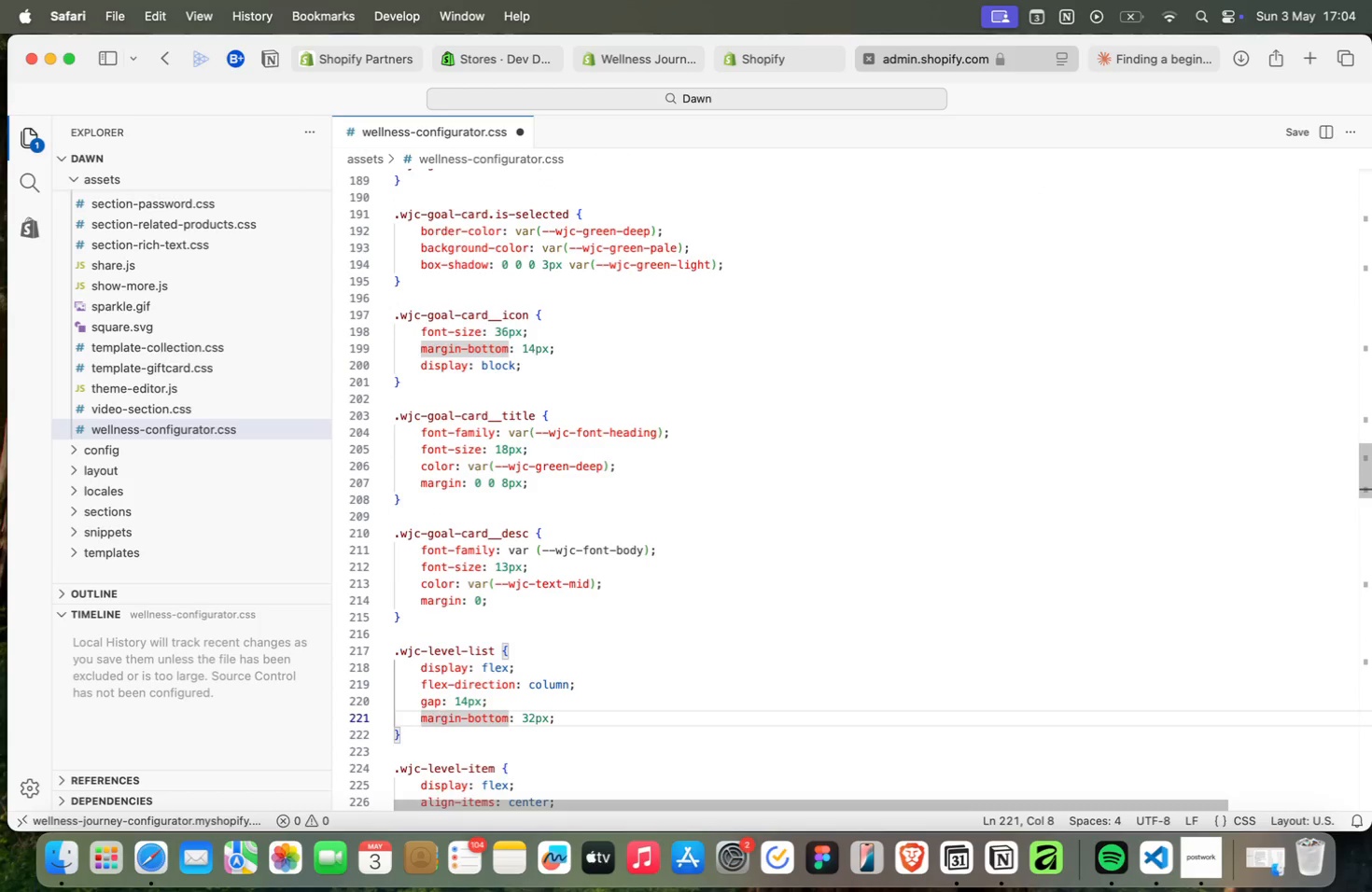 
key(ArrowDown)
 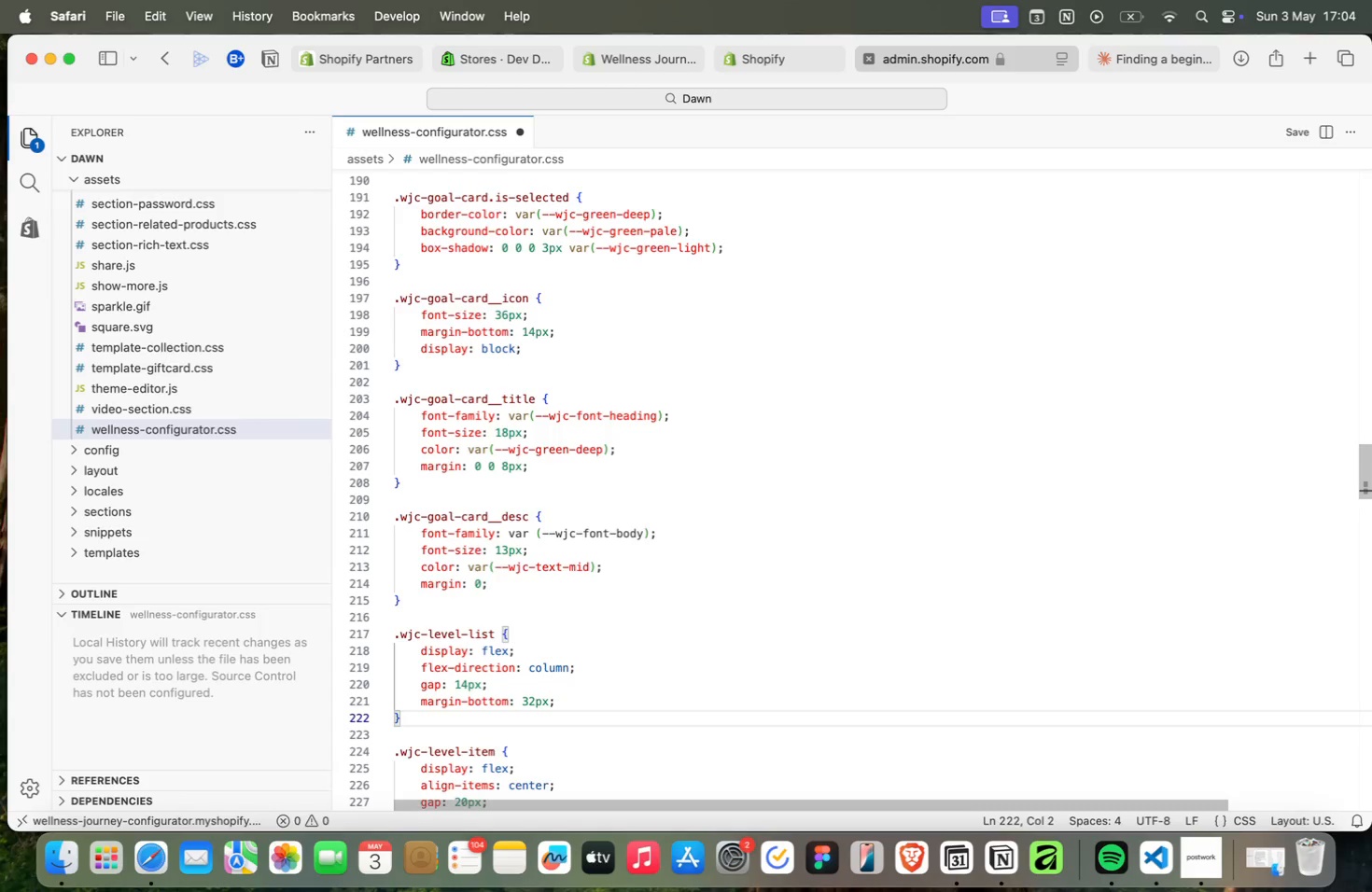 
key(ArrowUp)
 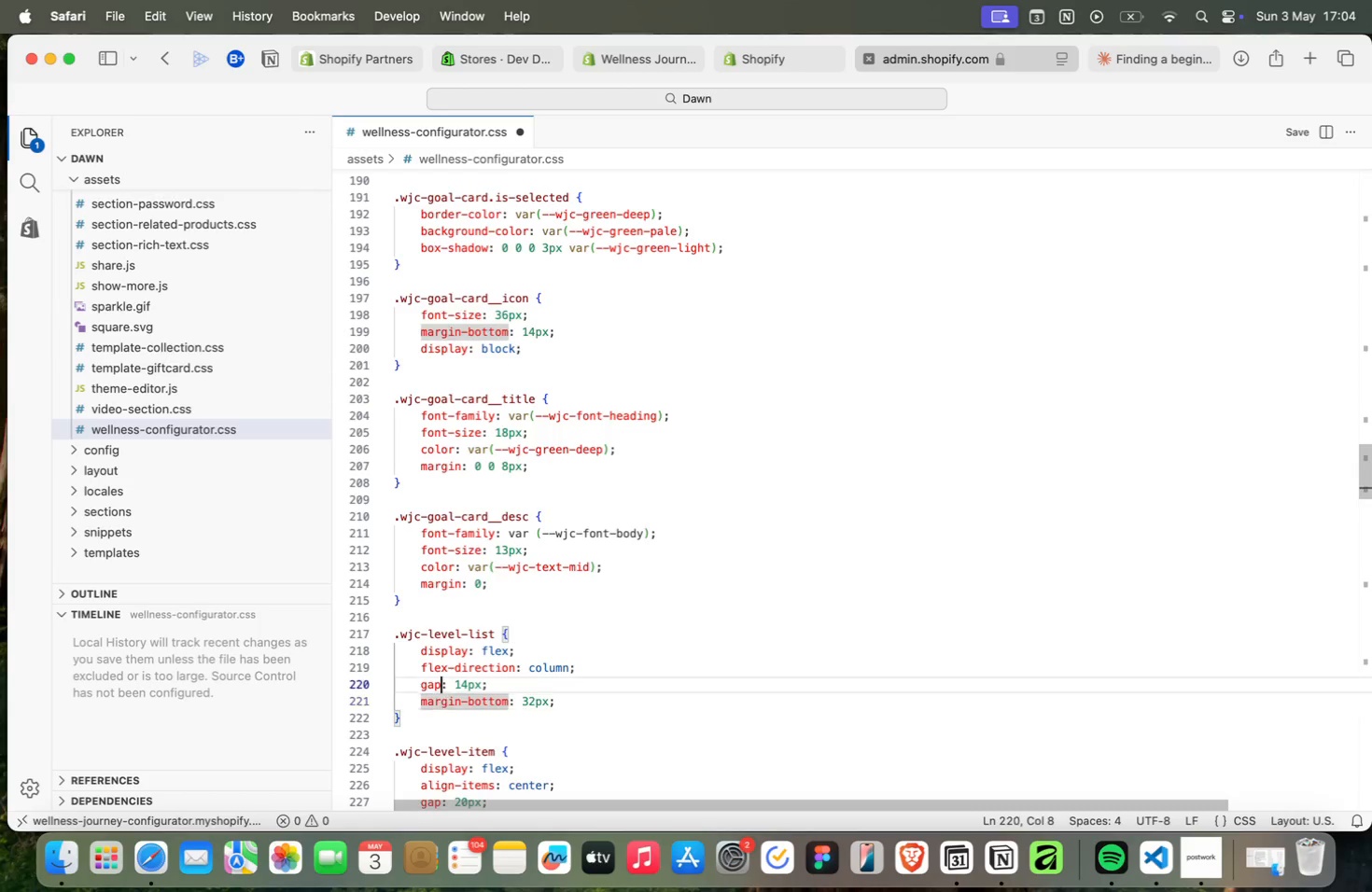 
key(ArrowUp)
 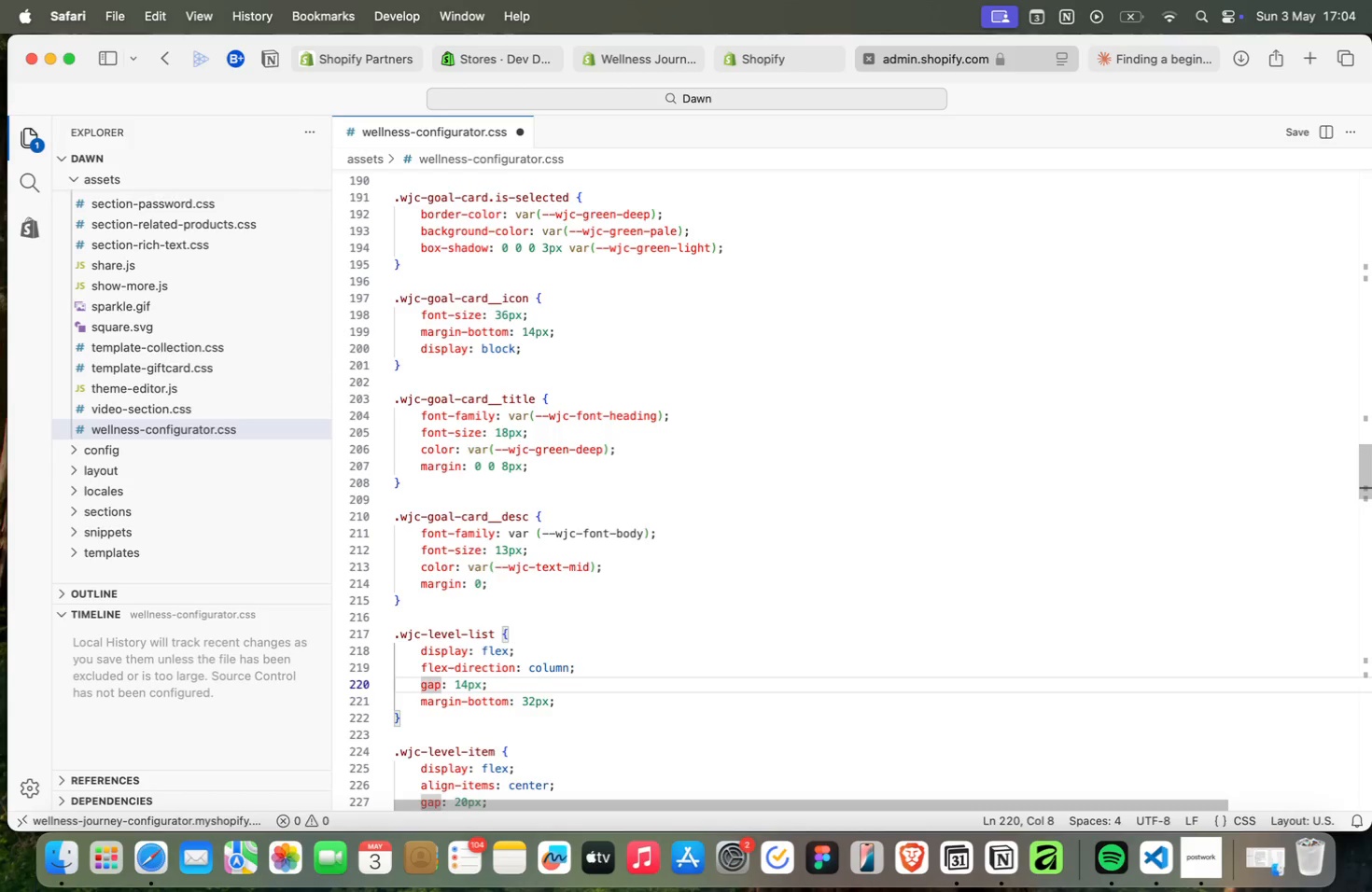 
key(ArrowDown)
 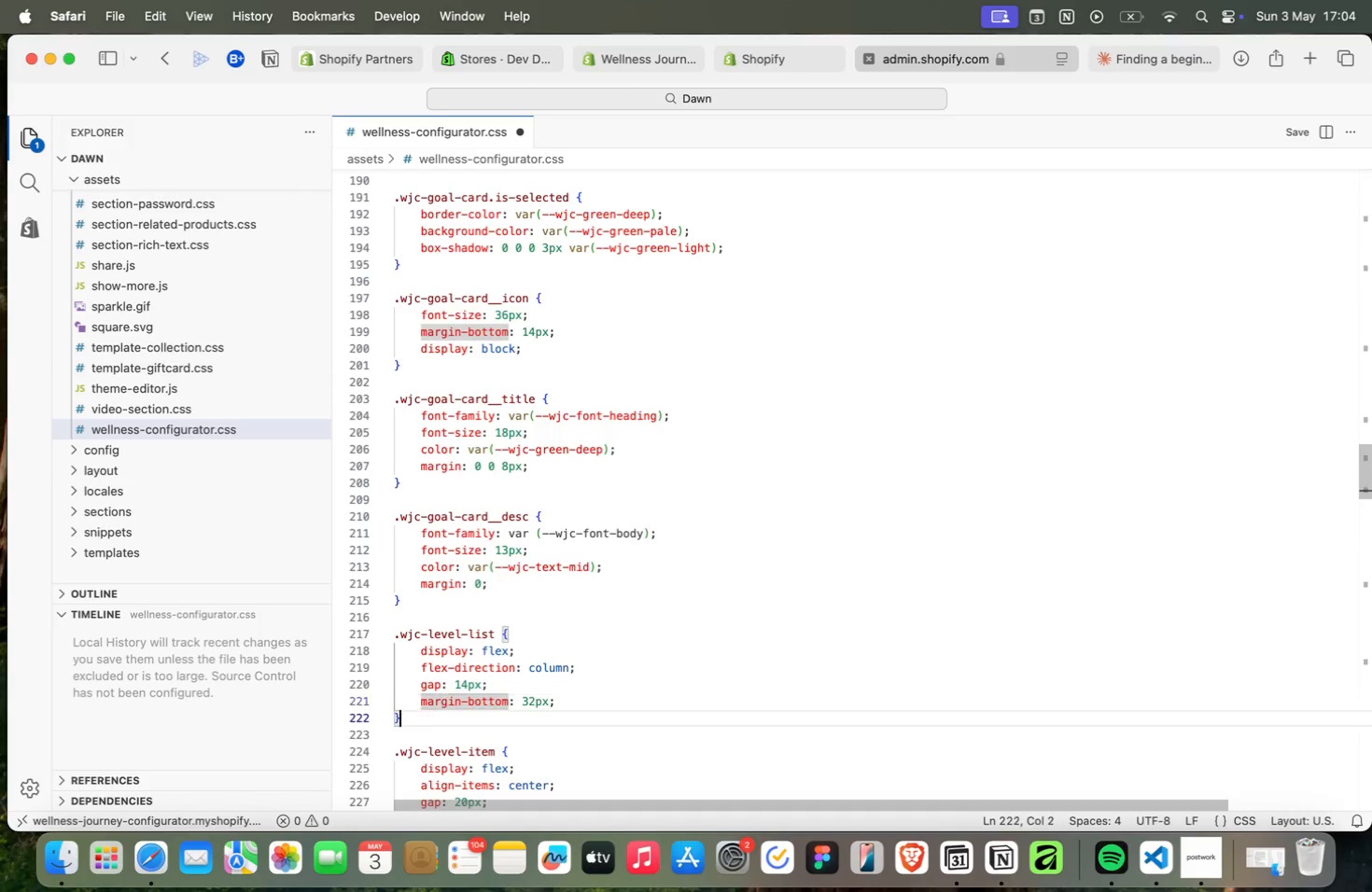 